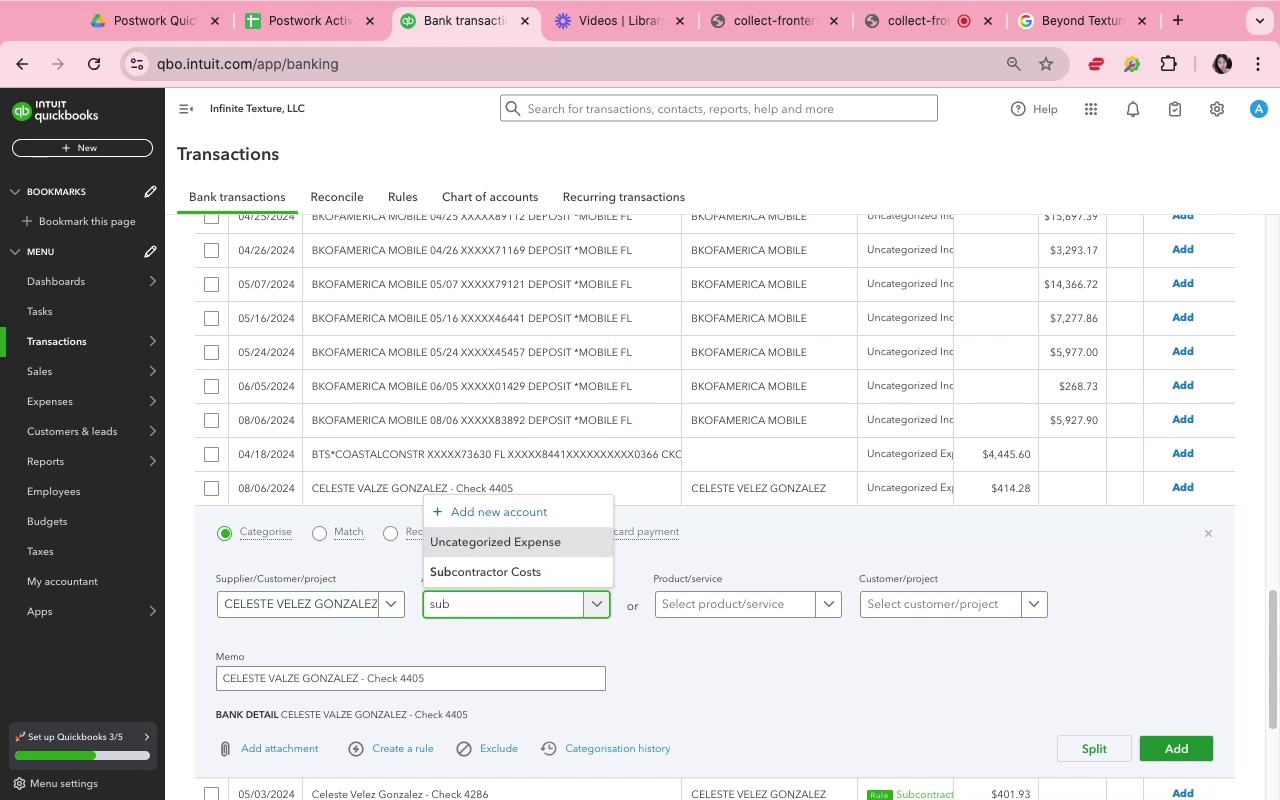 
wait(10.76)
 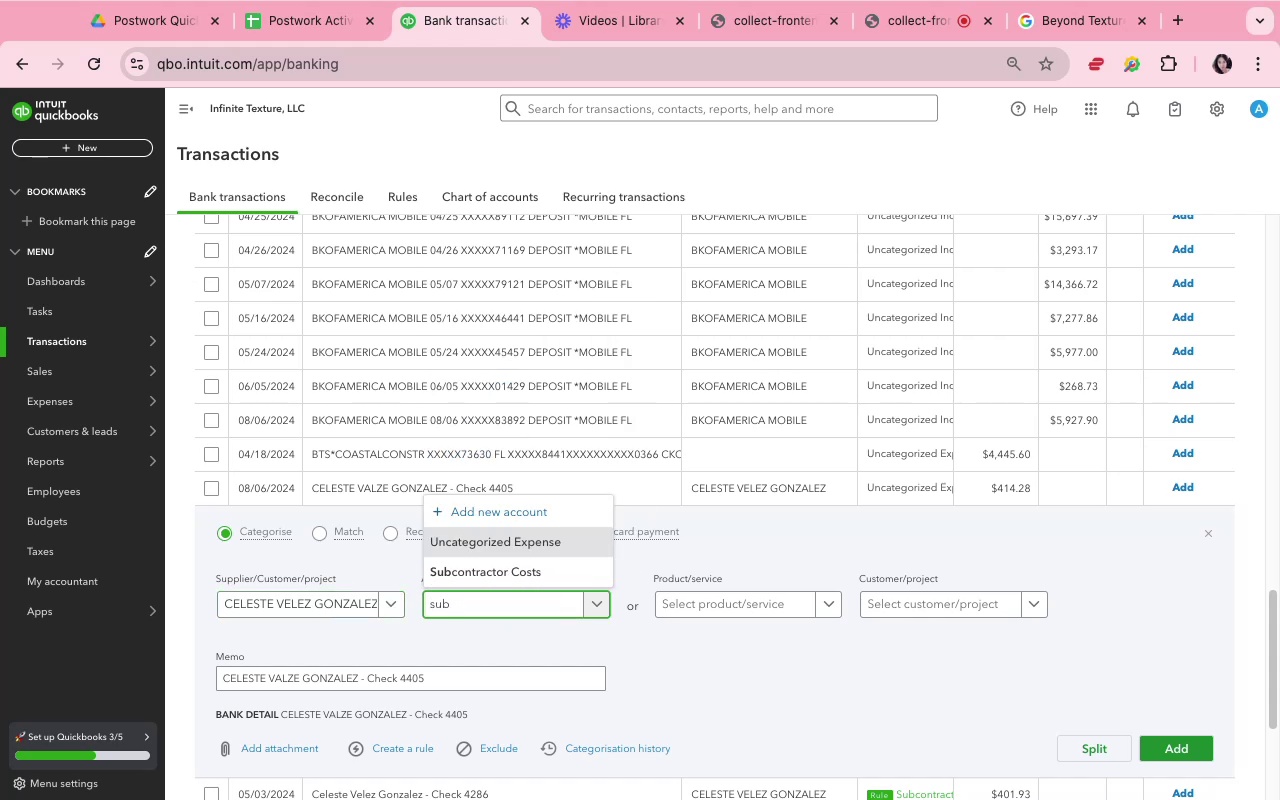 
left_click([480, 566])
 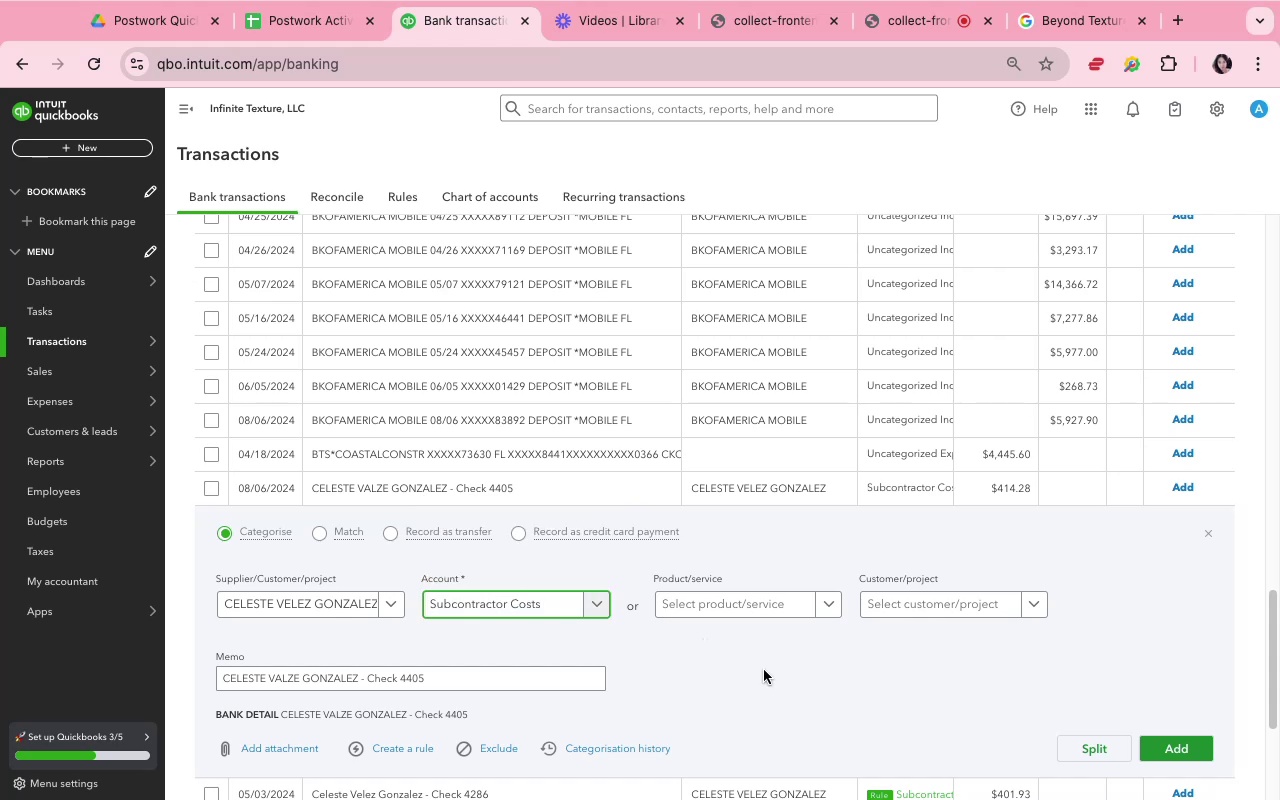 
left_click([816, 694])
 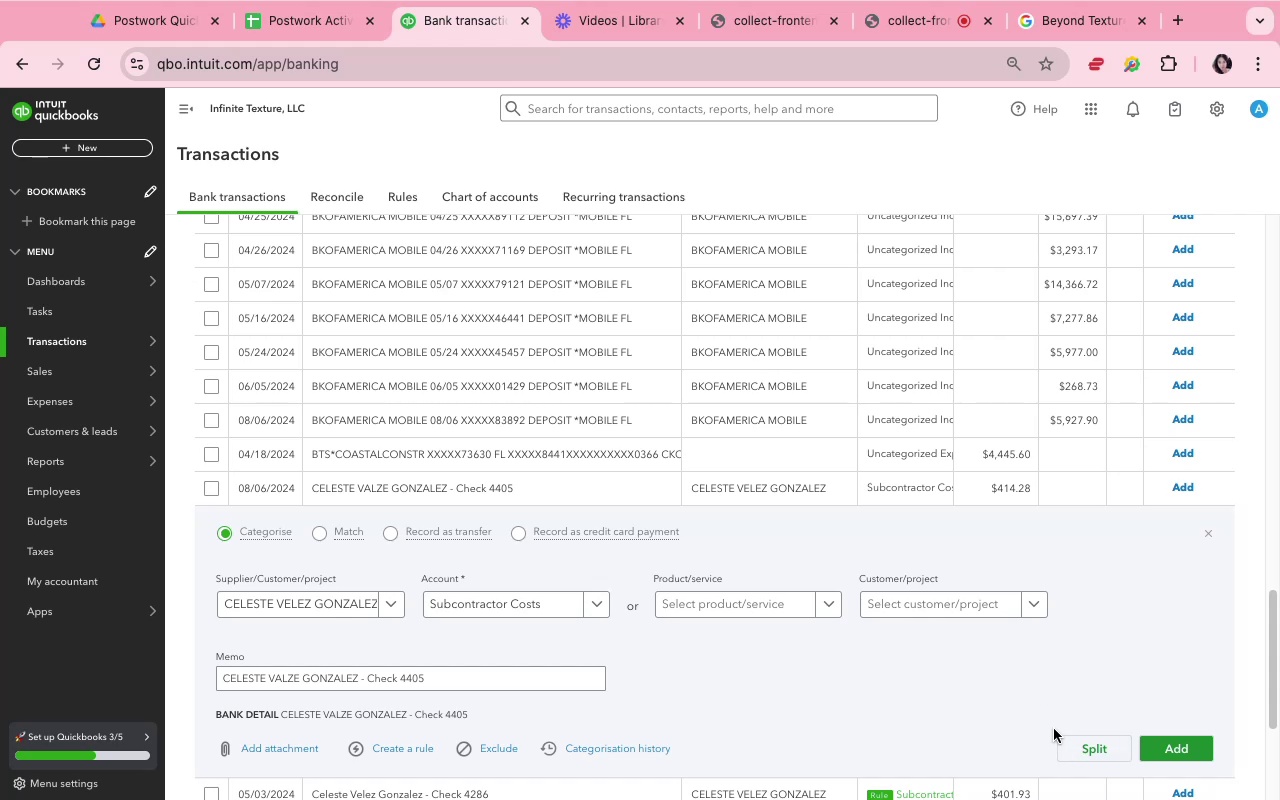 
wait(15.56)
 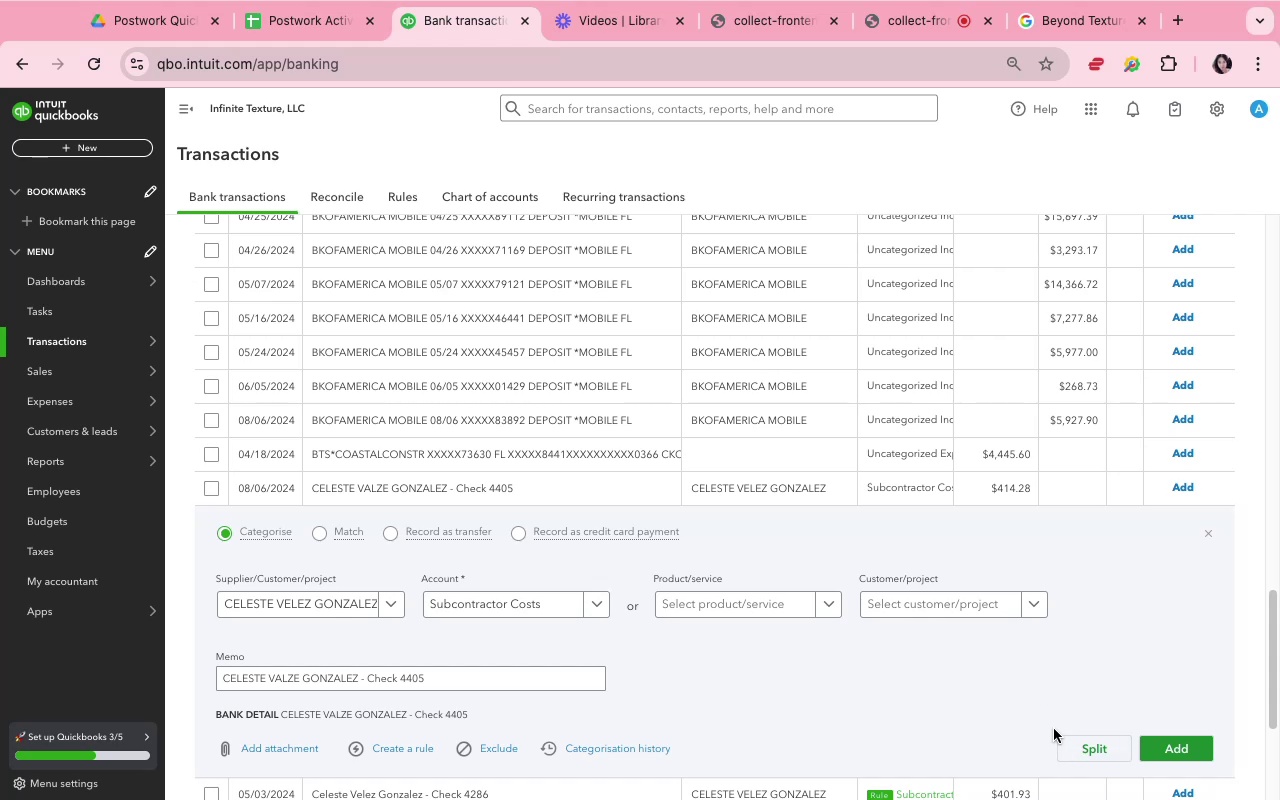 
left_click([1184, 746])
 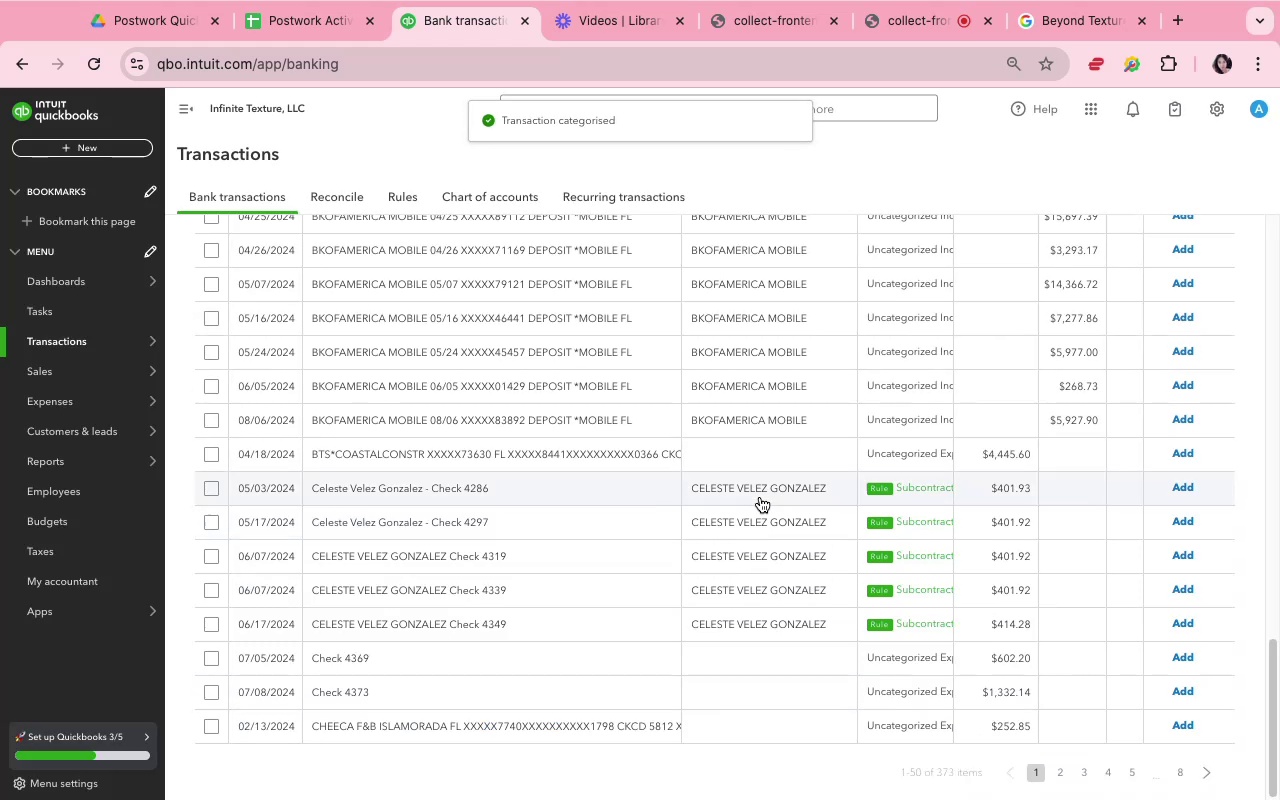 
left_click([759, 497])
 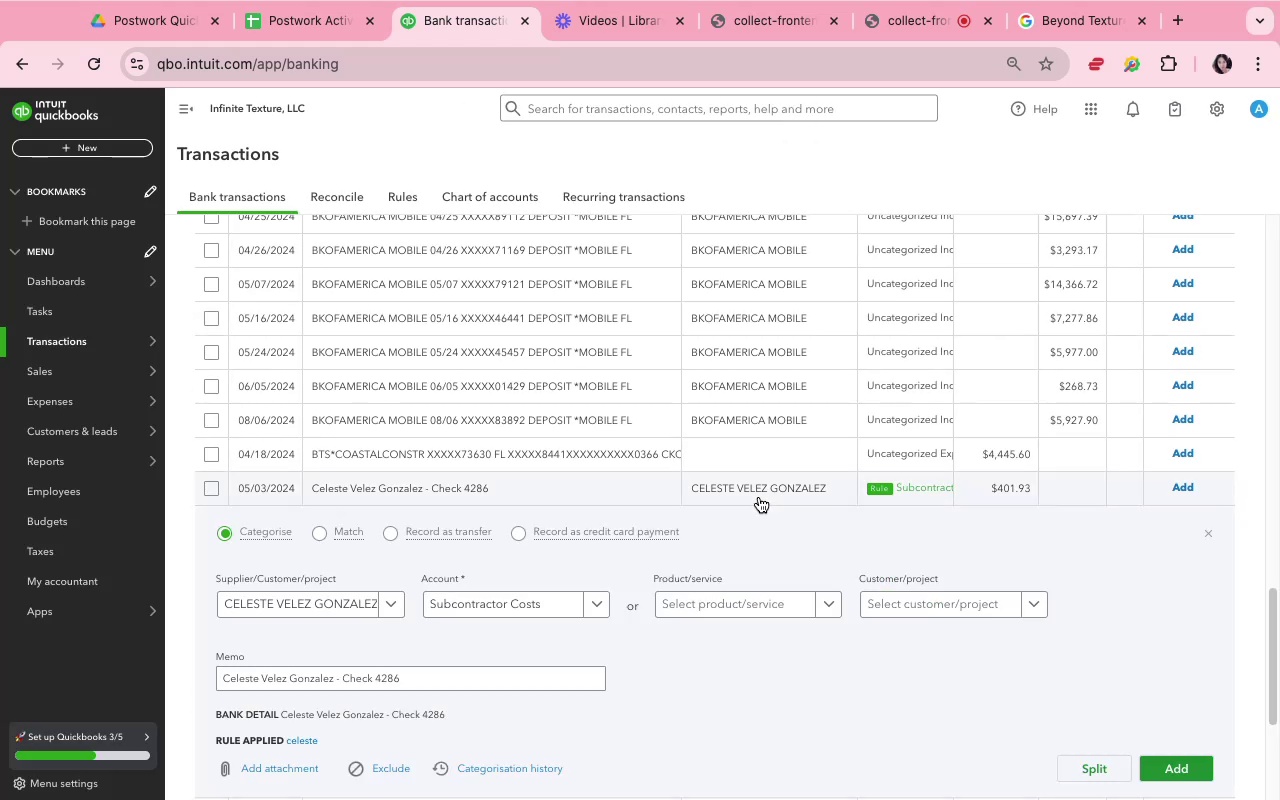 
left_click([953, 728])
 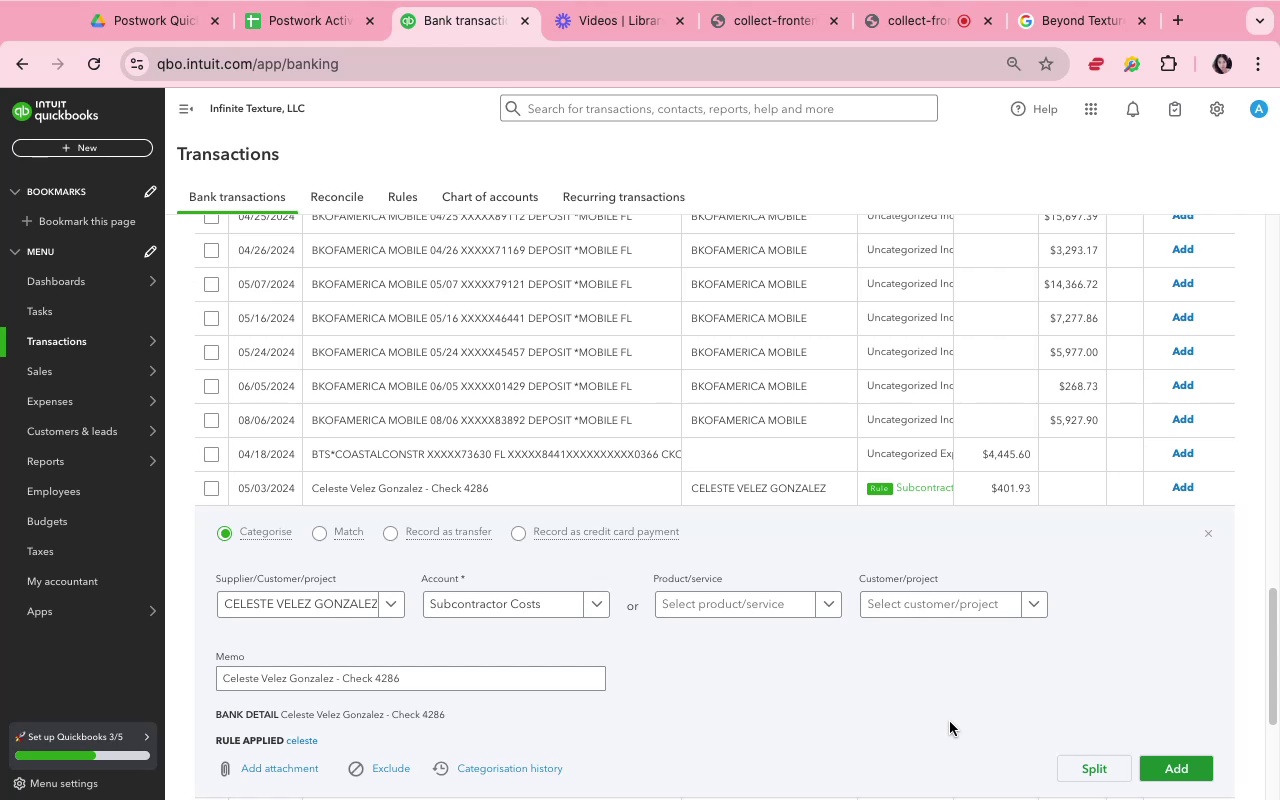 
wait(16.34)
 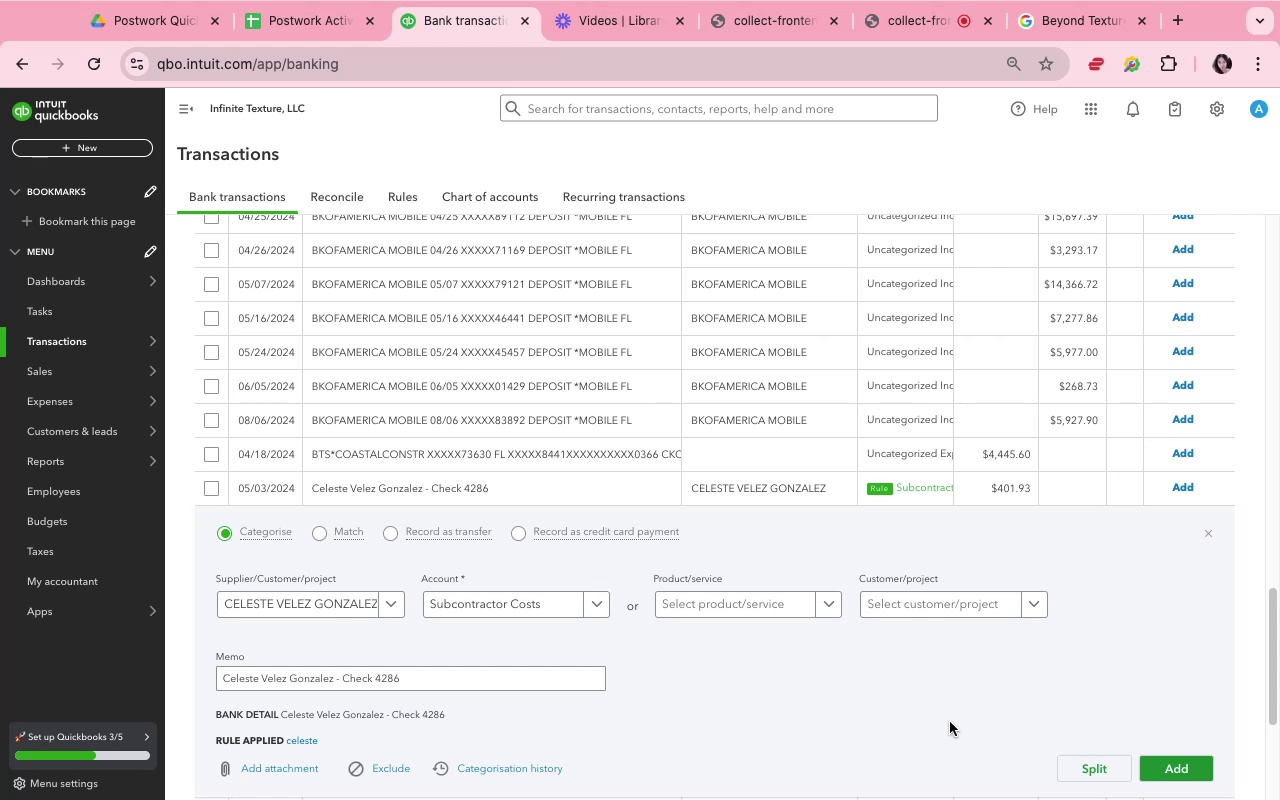 
scroll: coordinate [1187, 630], scroll_direction: down, amount: 5.0
 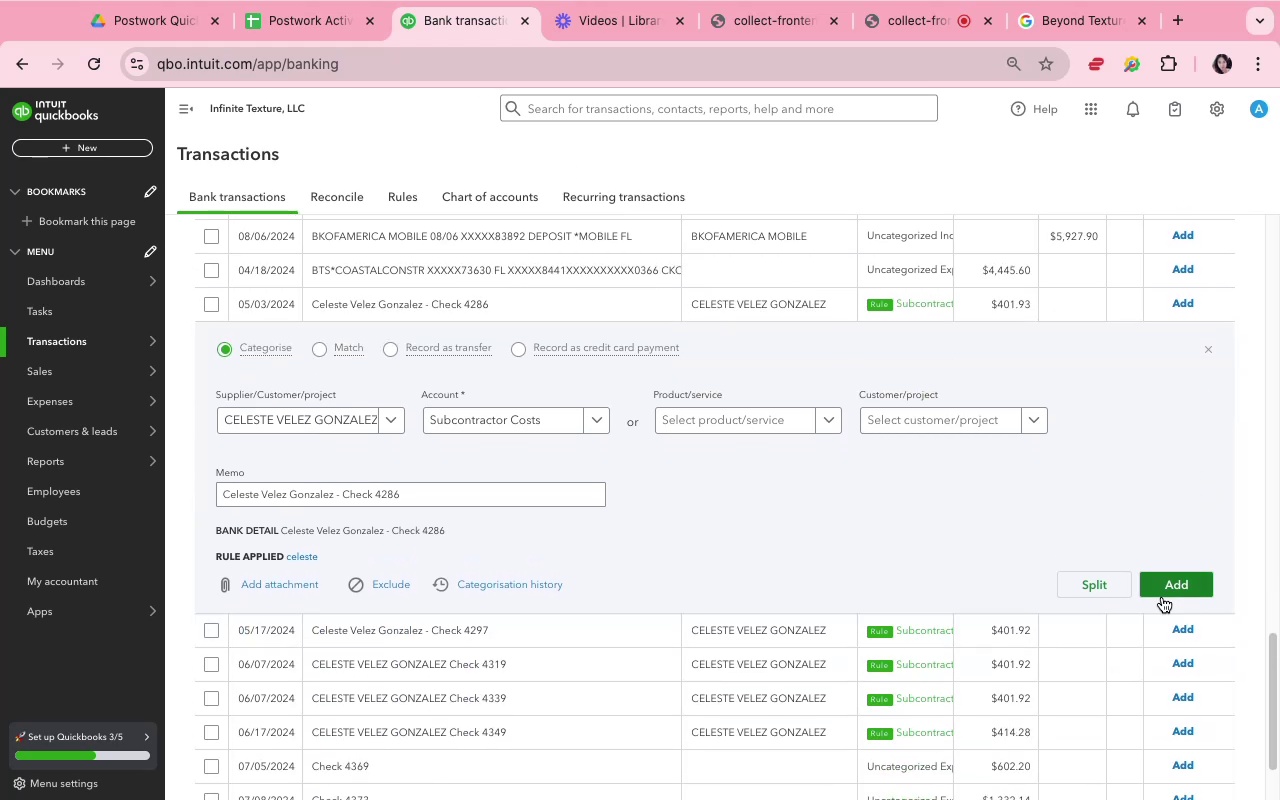 
left_click([1162, 595])
 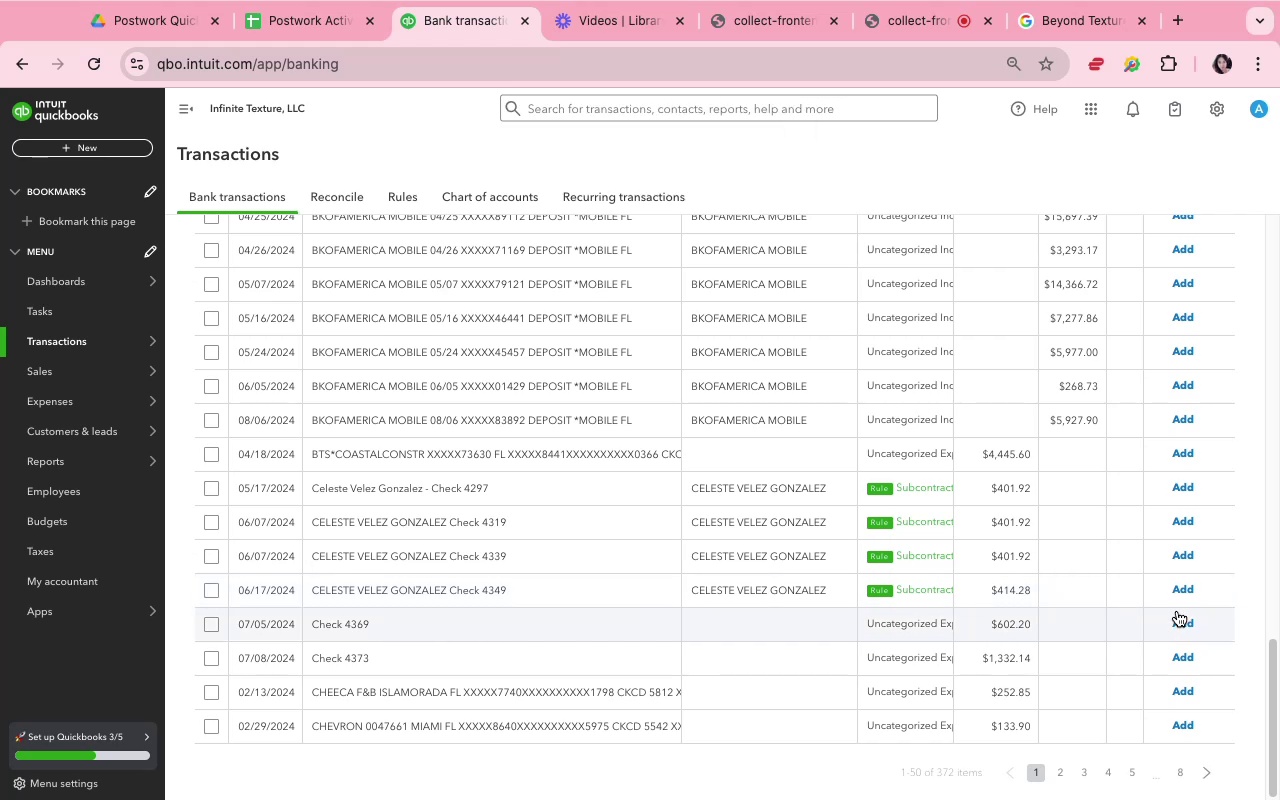 
wait(12.51)
 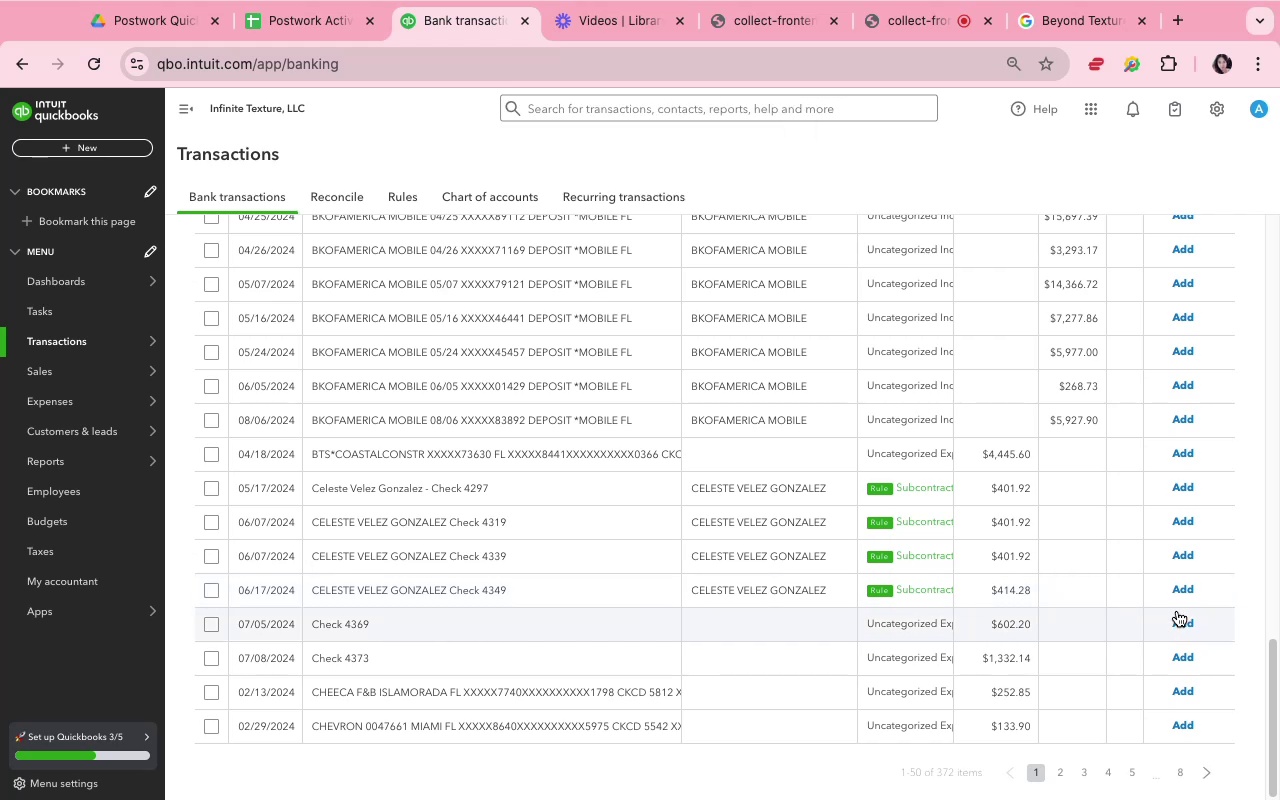 
left_click([715, 488])
 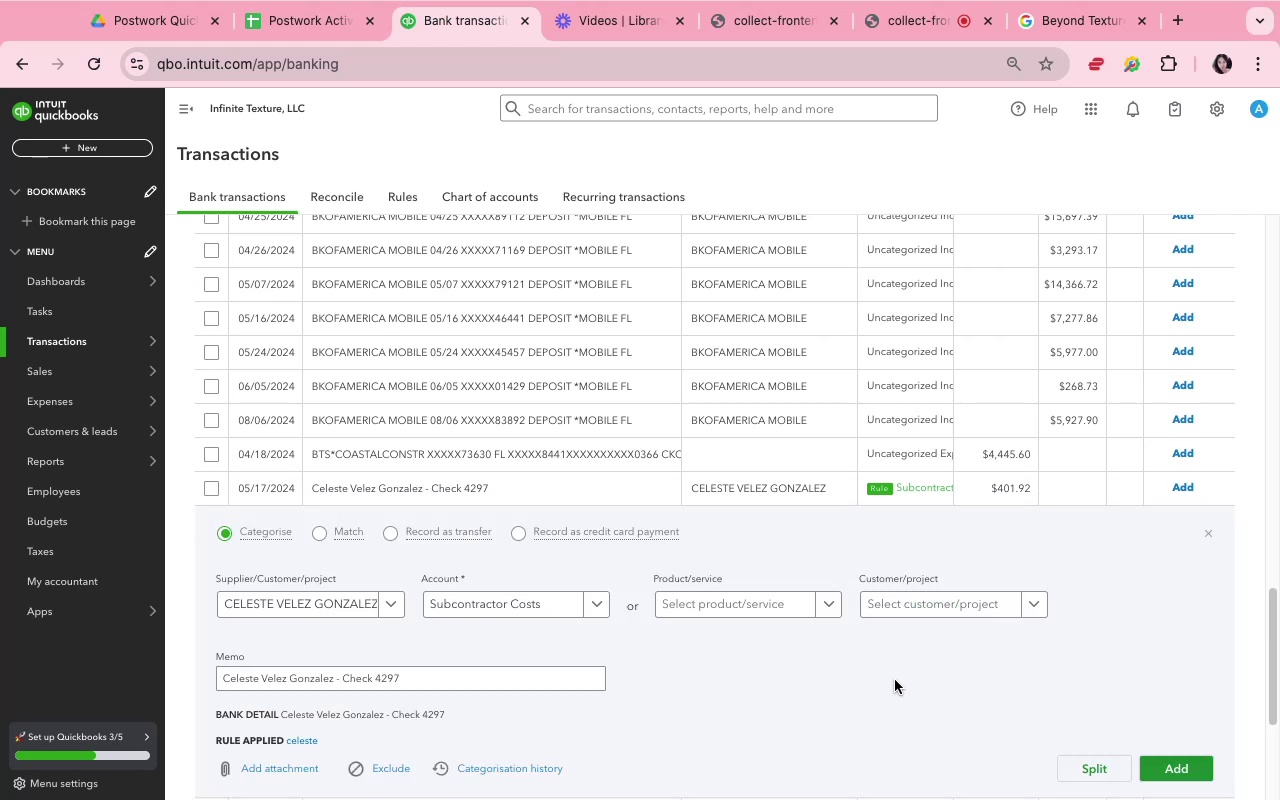 
scroll: coordinate [895, 680], scroll_direction: down, amount: 4.0
 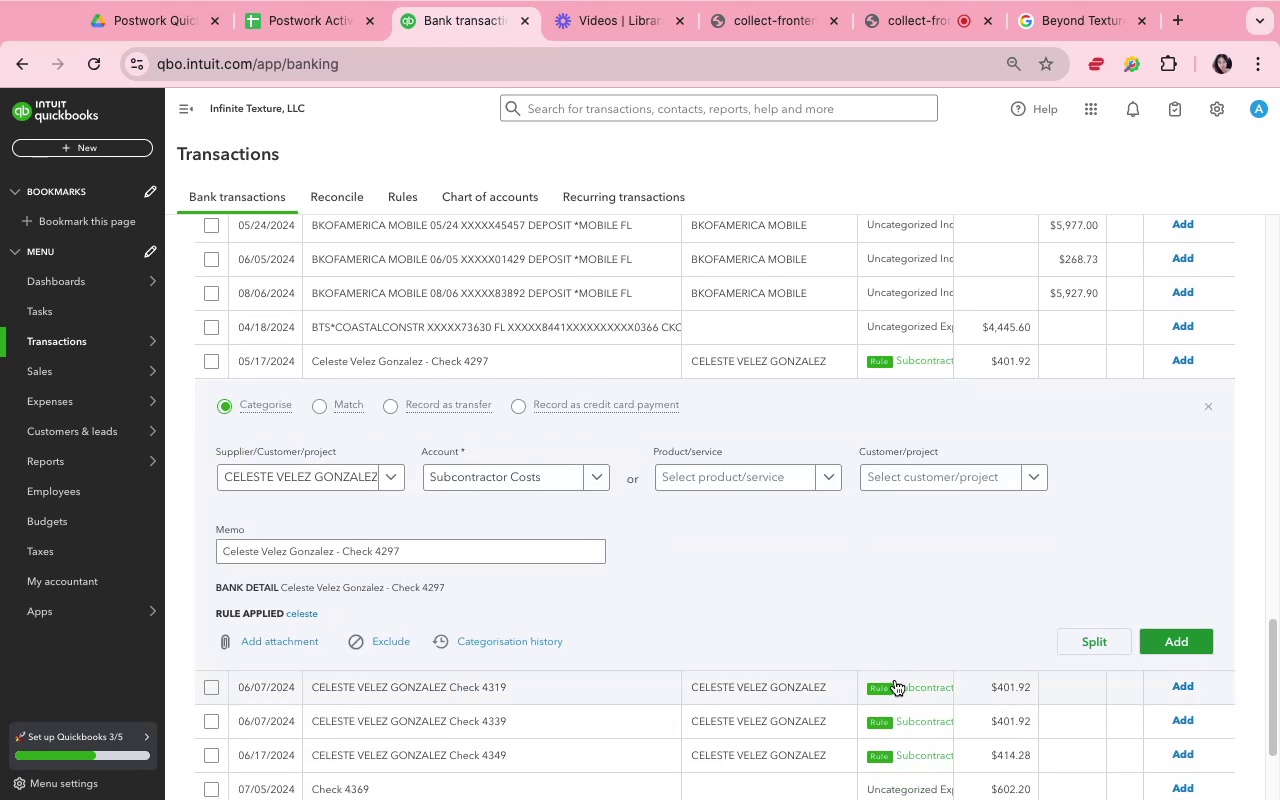 
left_click([889, 603])
 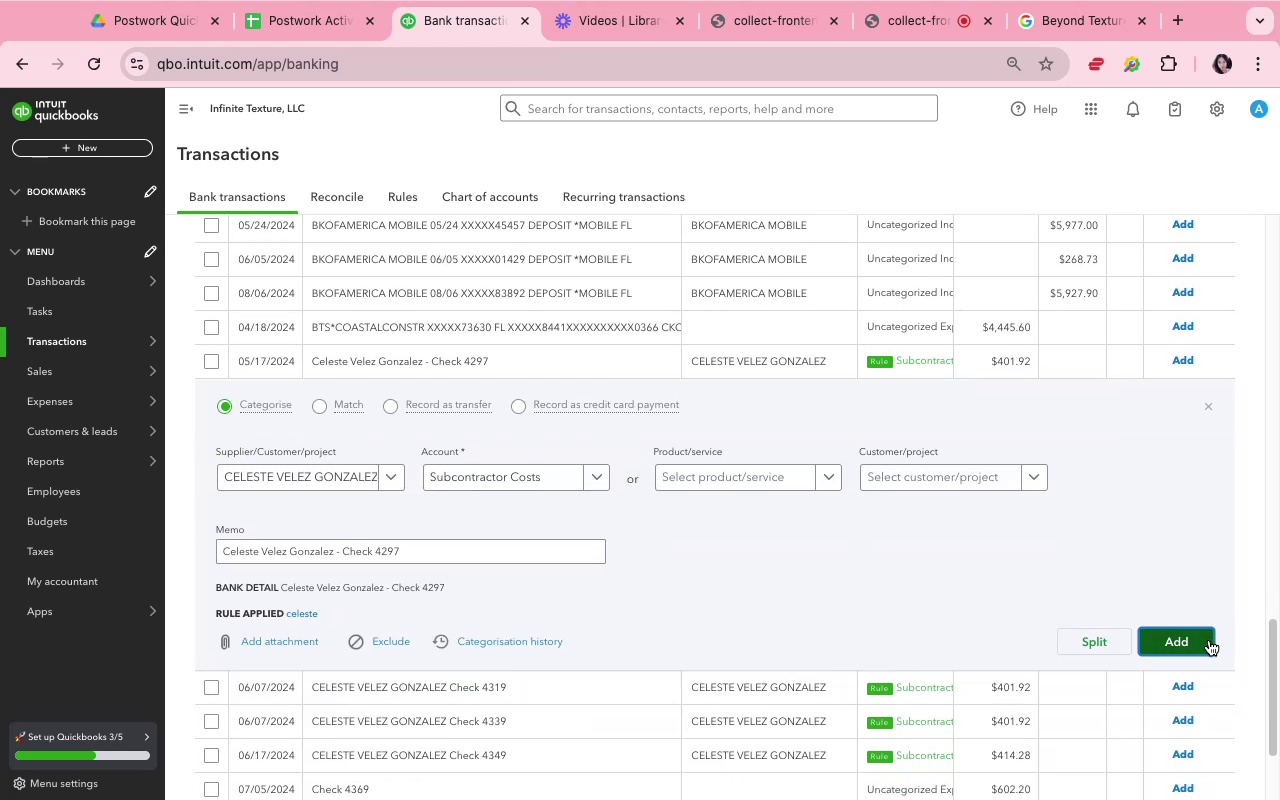 
wait(9.04)
 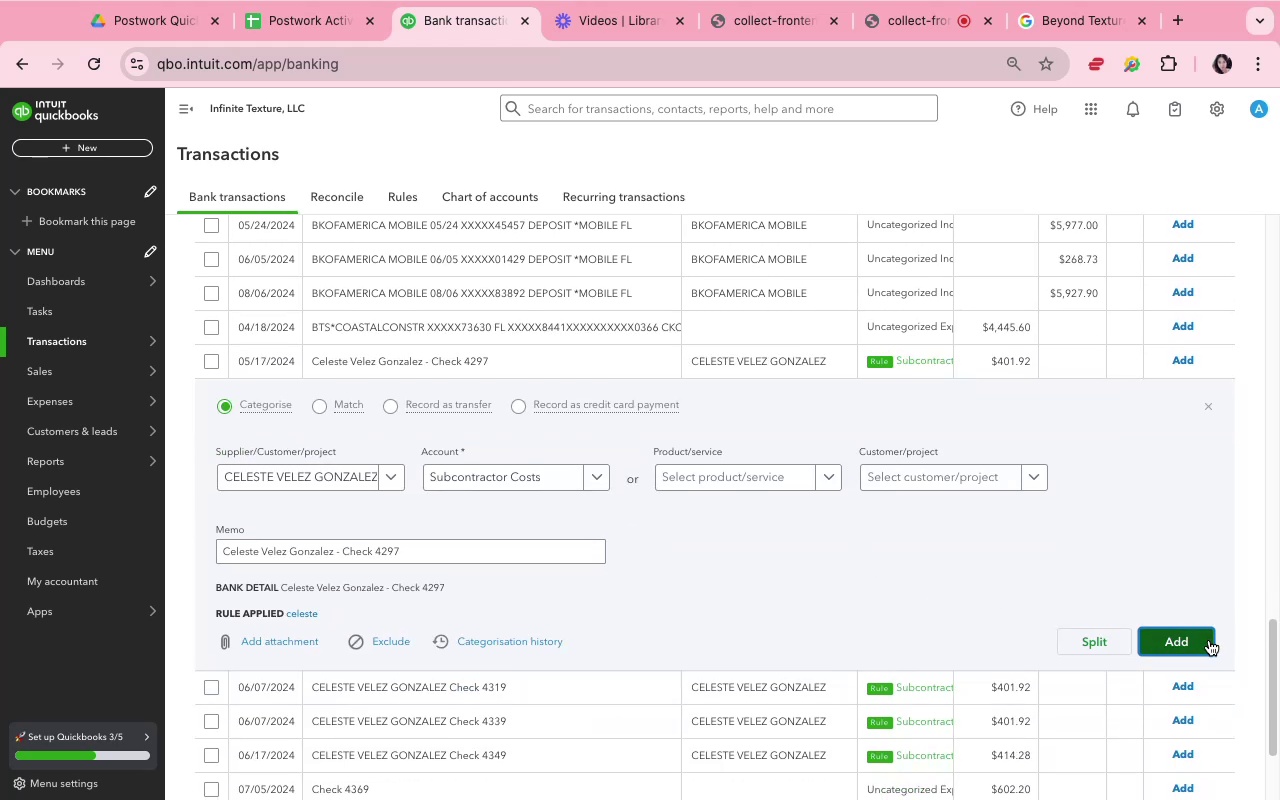 
left_click([1160, 663])
 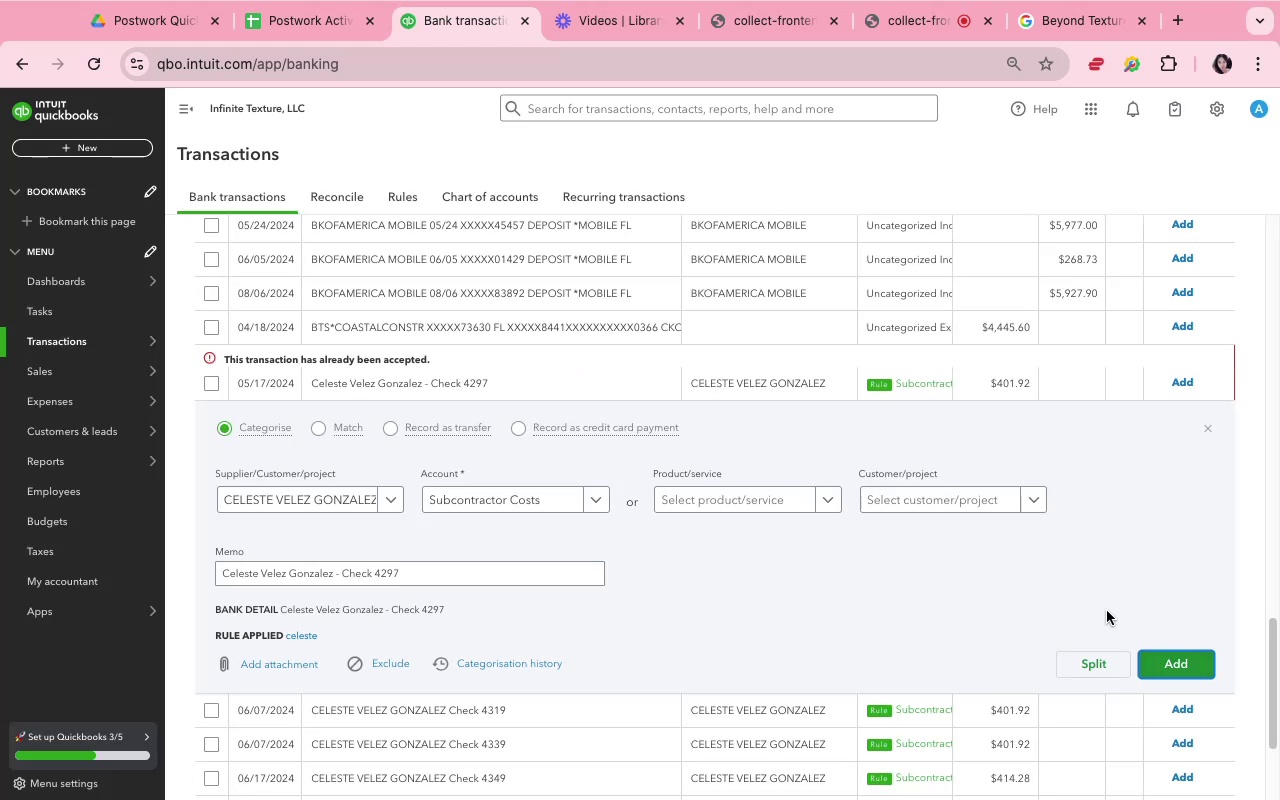 
wait(5.59)
 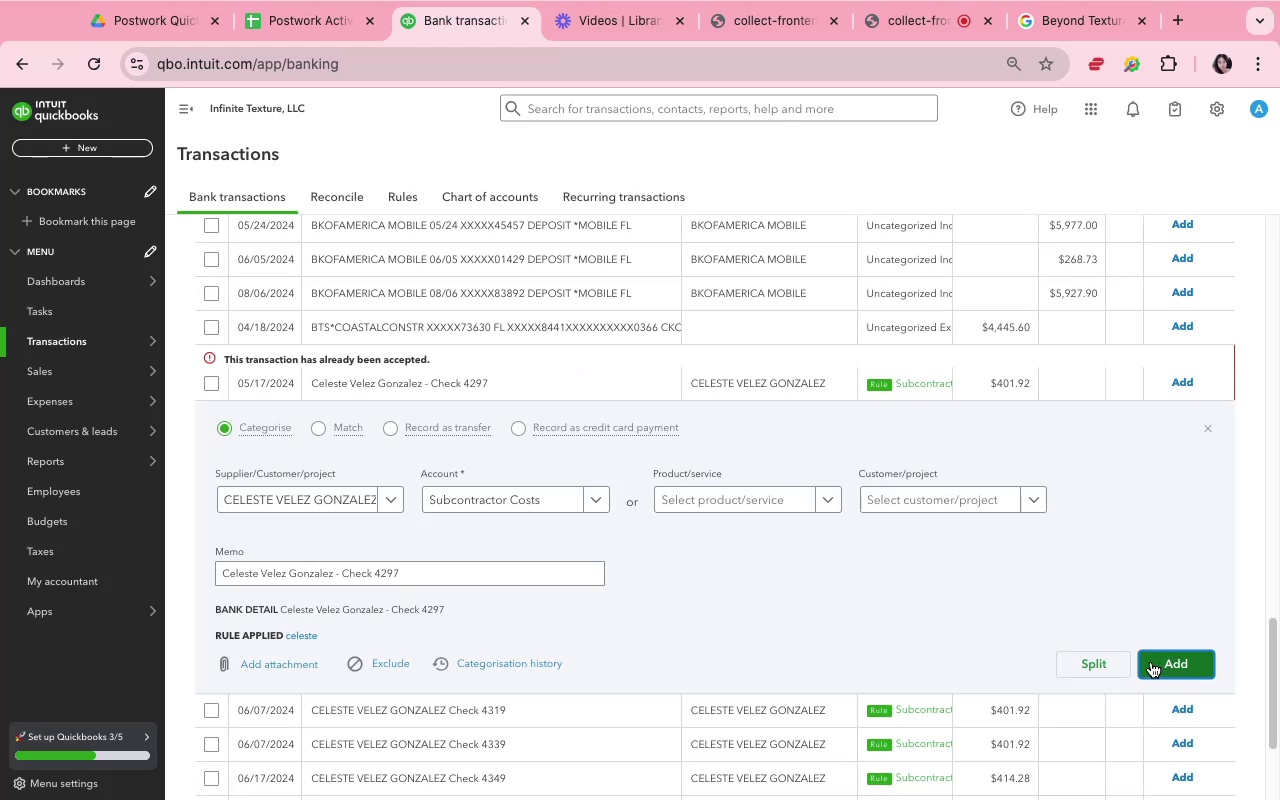 
left_click([1016, 564])
 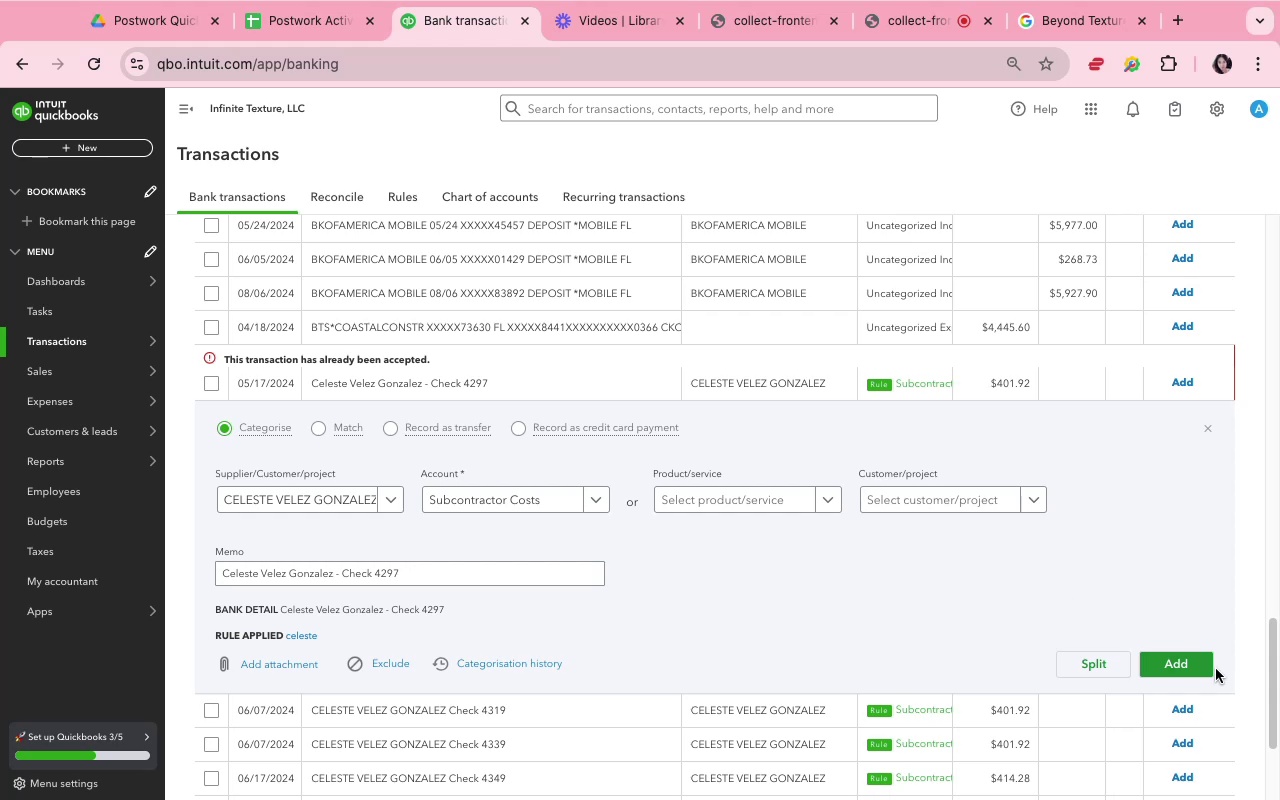 
left_click([1209, 669])
 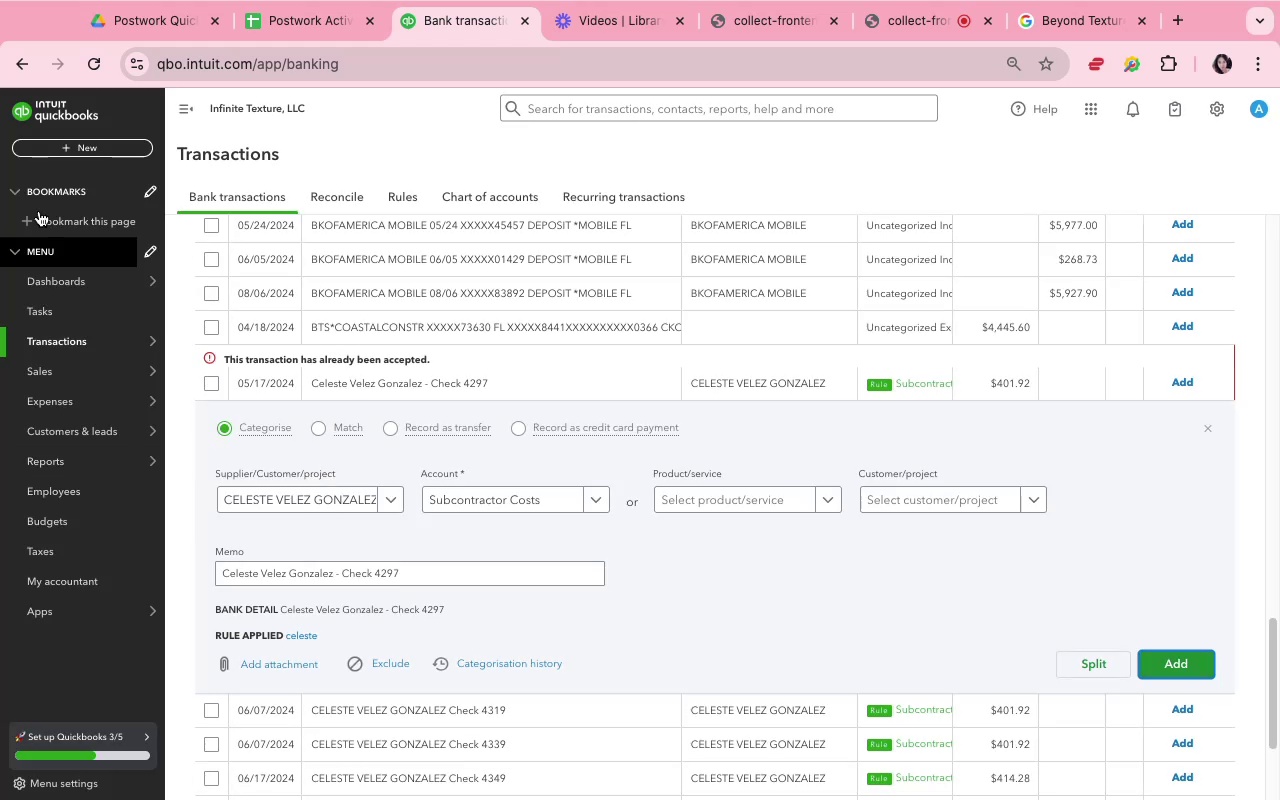 
left_click([100, 71])
 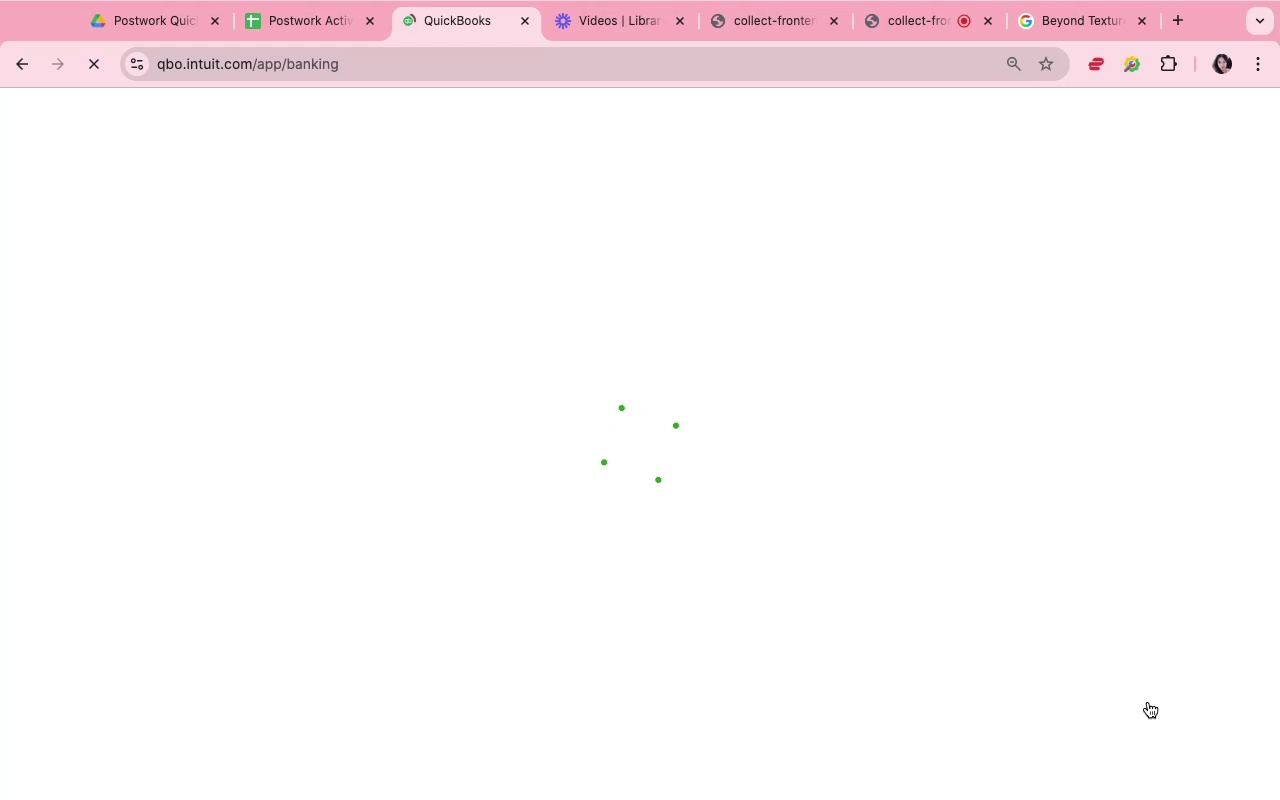 
wait(6.89)
 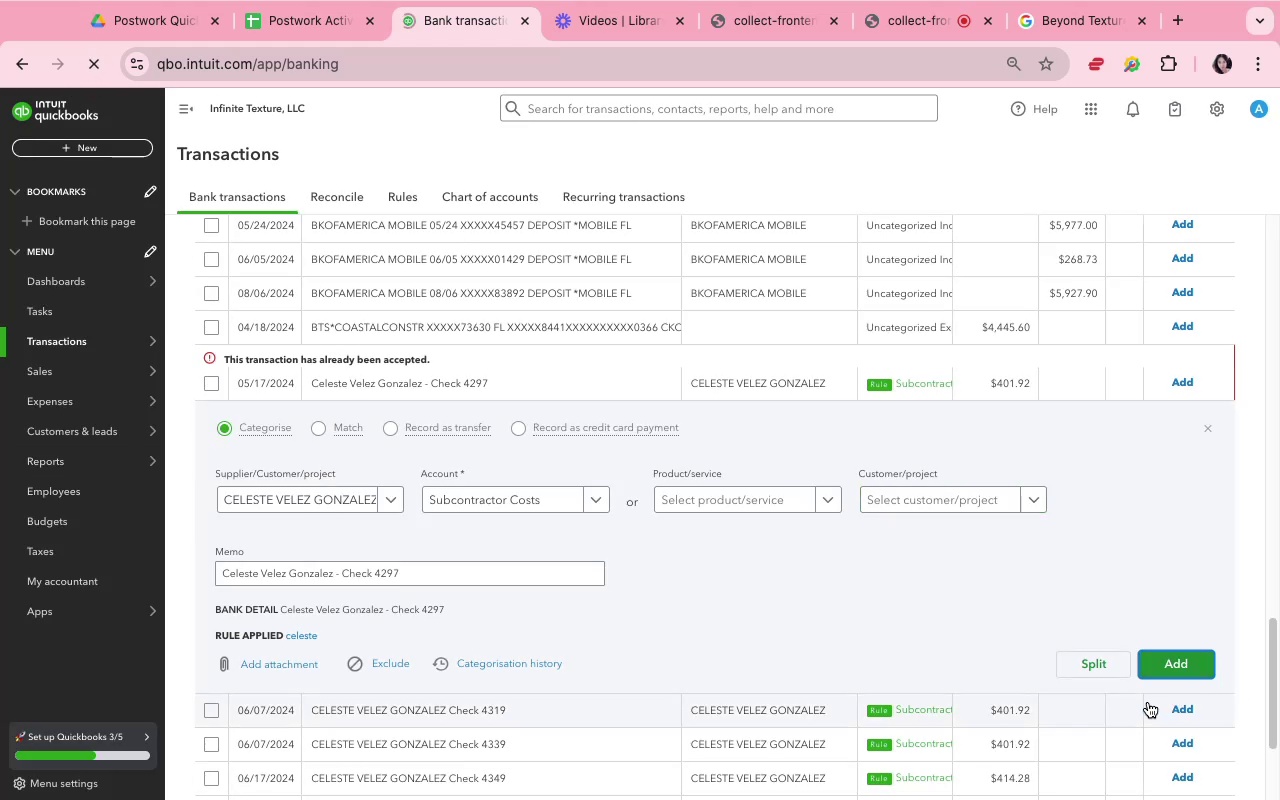 
left_click([718, 24])
 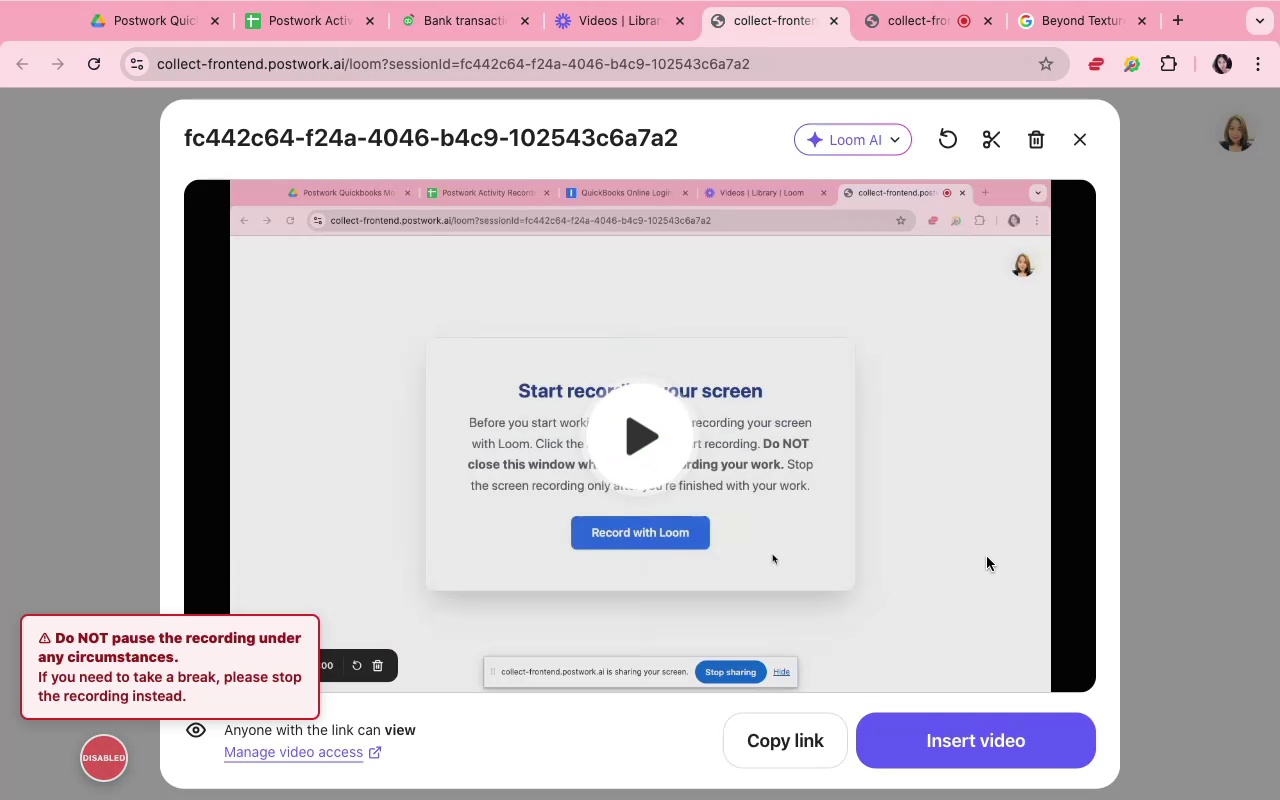 
left_click([1005, 741])
 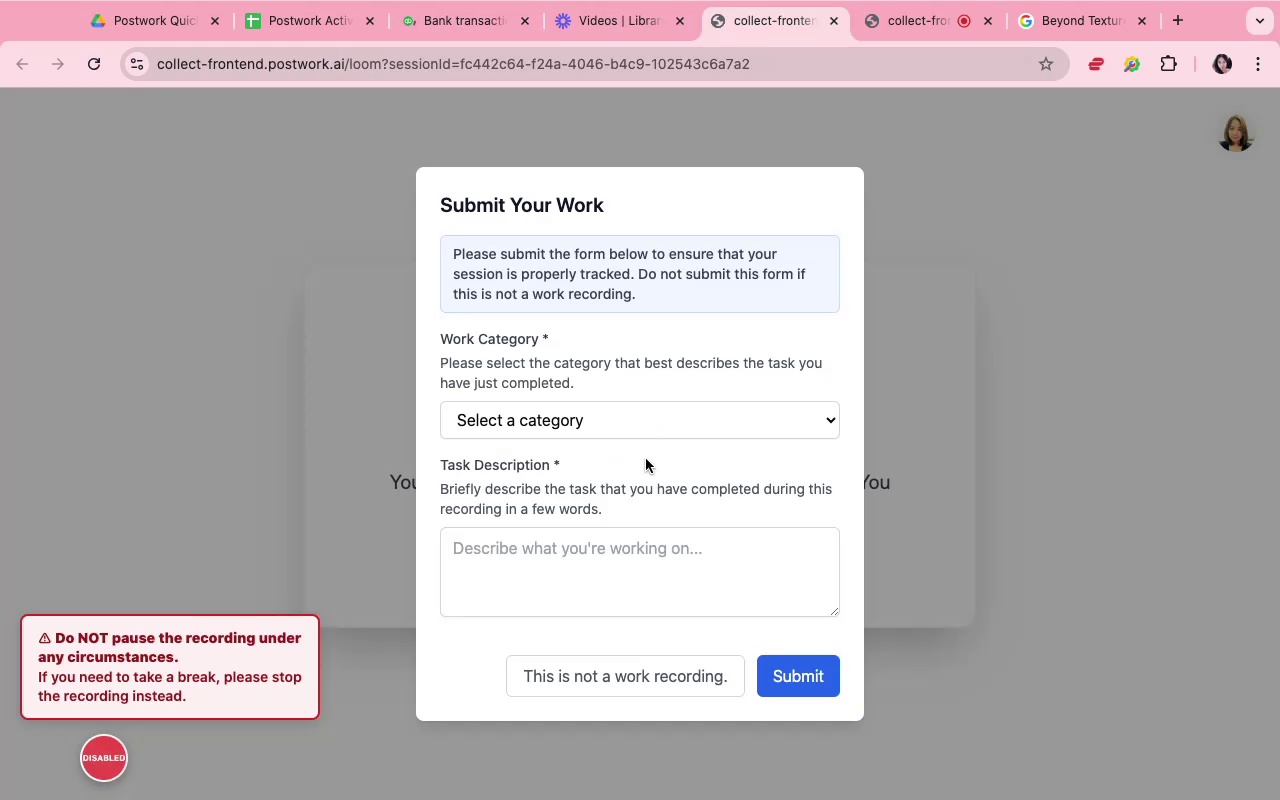 
left_click([626, 419])
 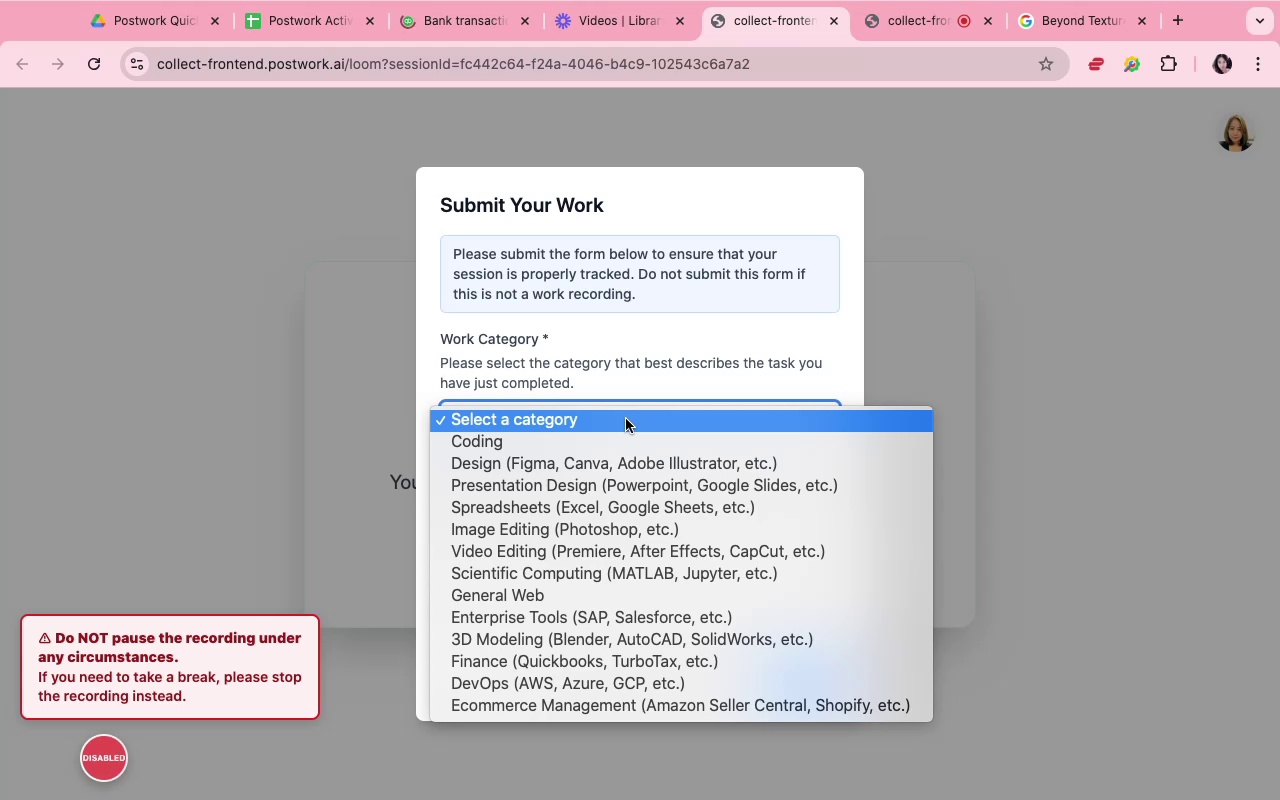 
key(F)
 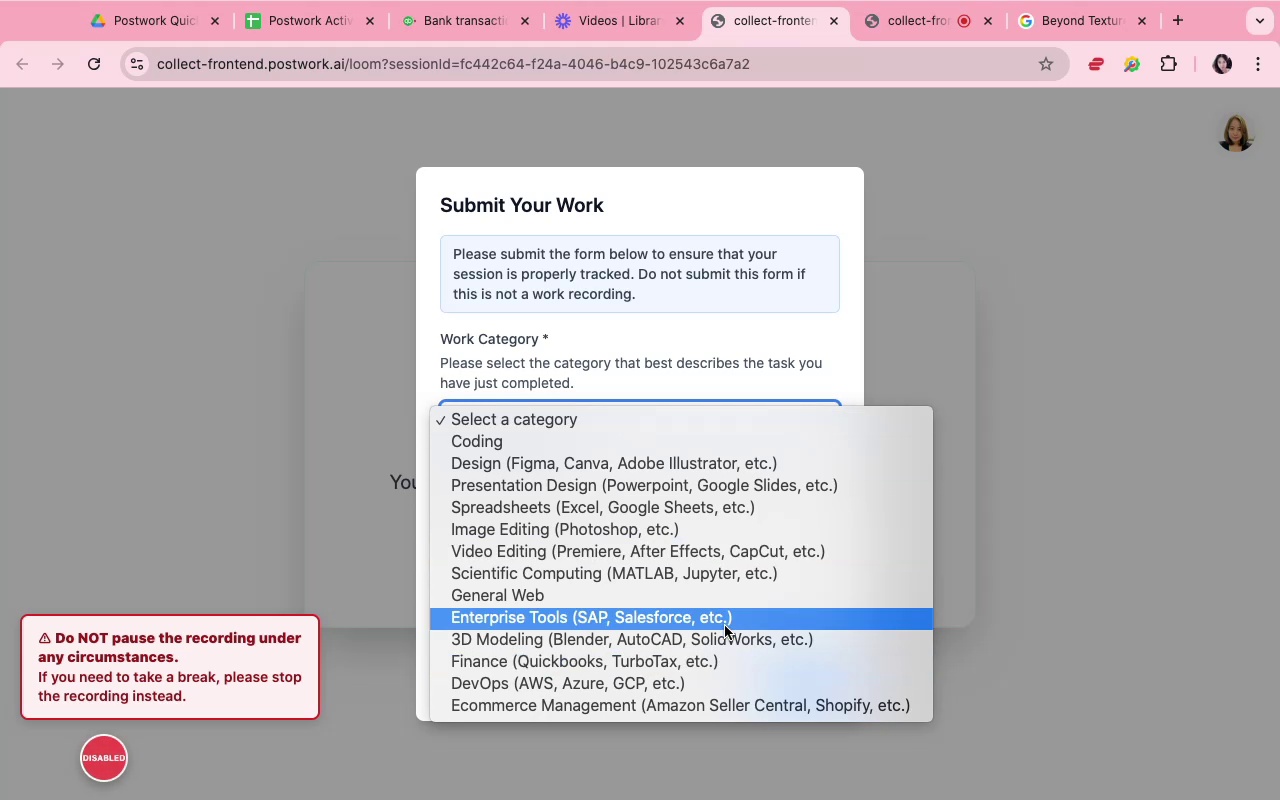 
left_click([747, 659])
 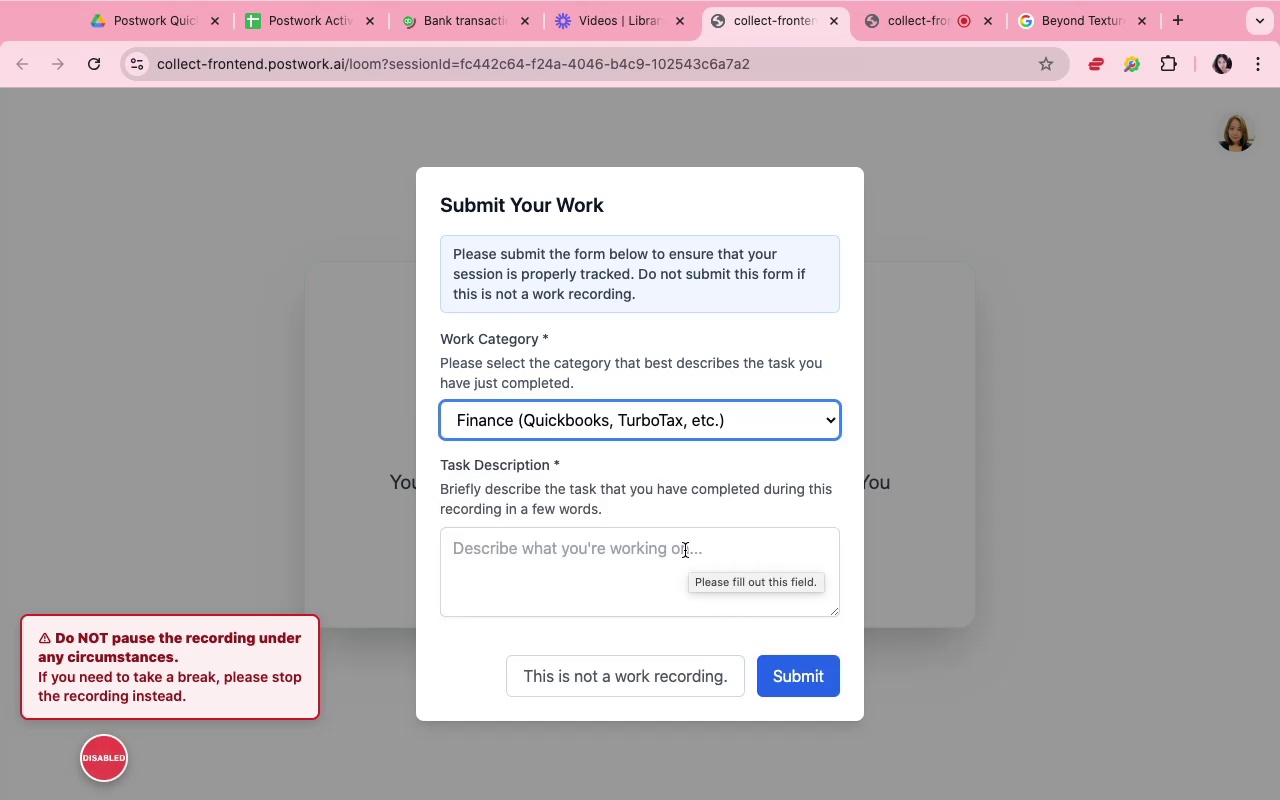 
left_click([685, 550])
 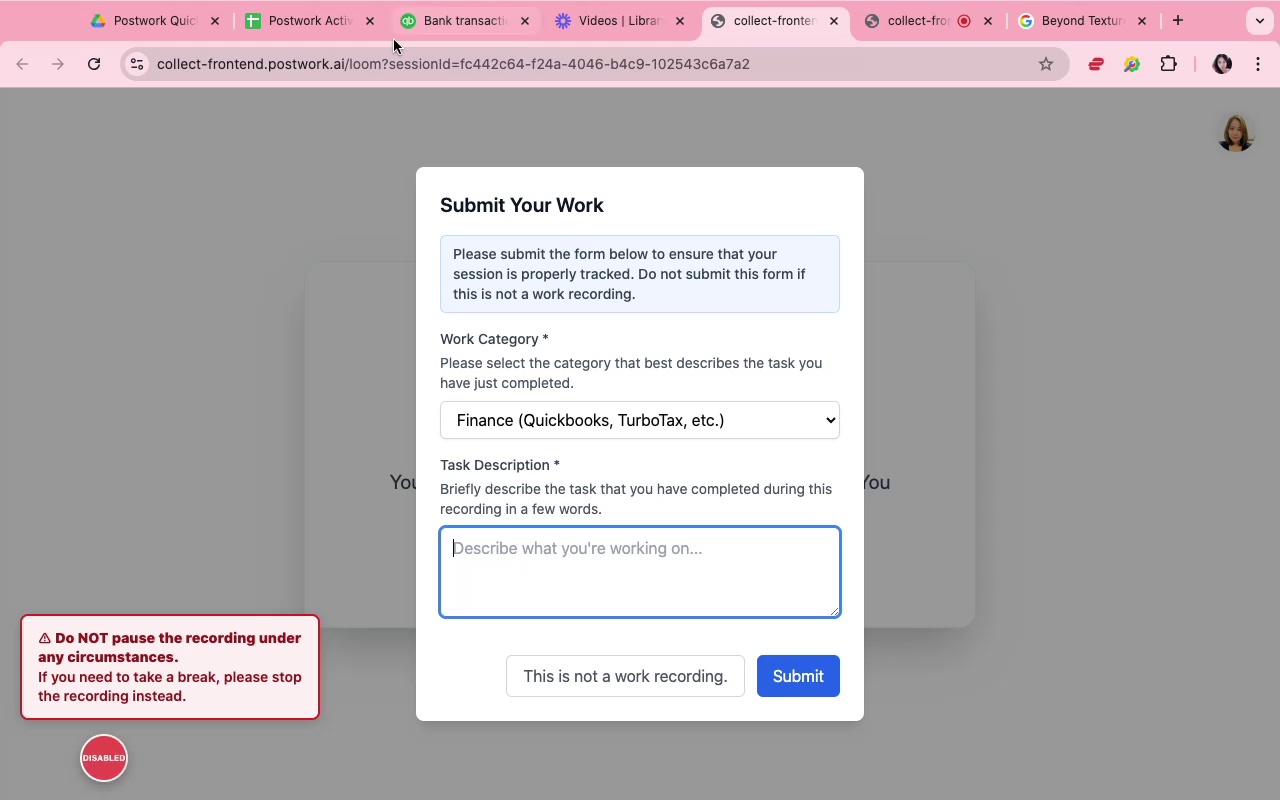 
left_click([301, 23])
 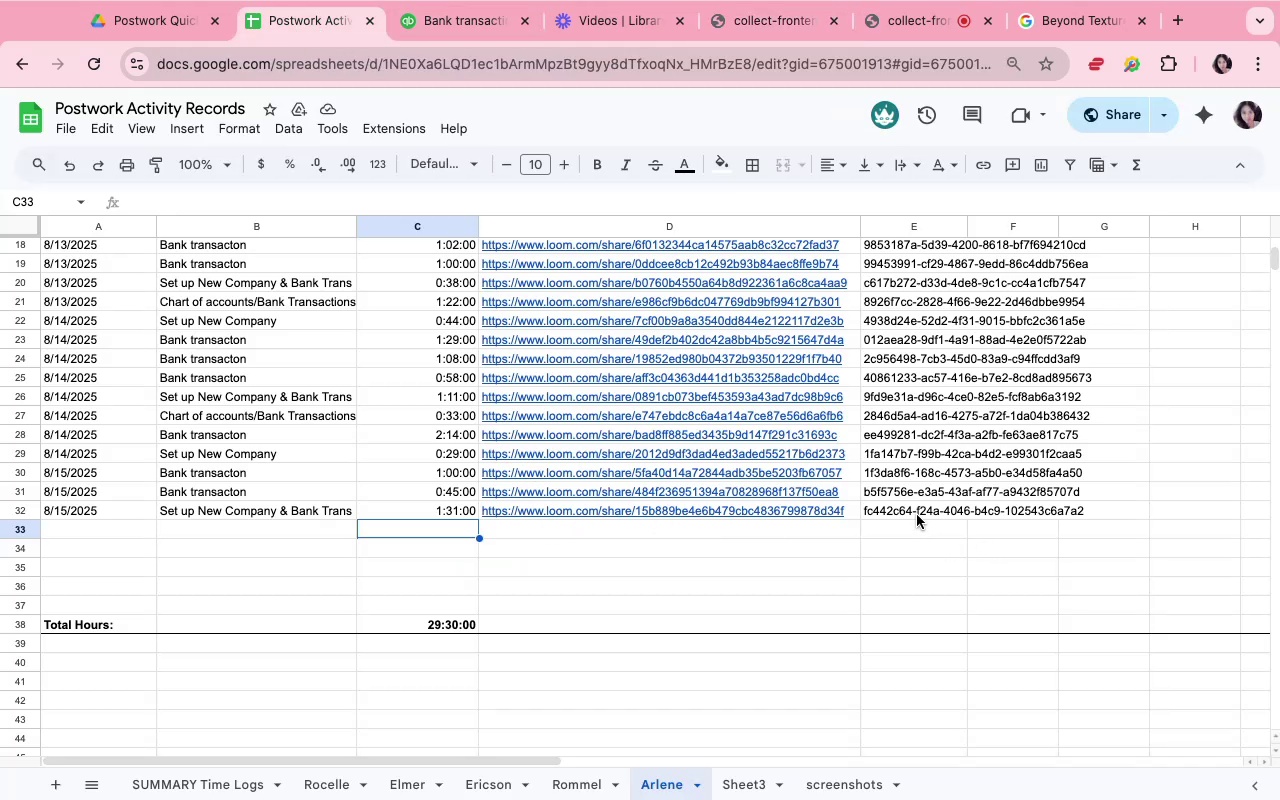 
wait(10.77)
 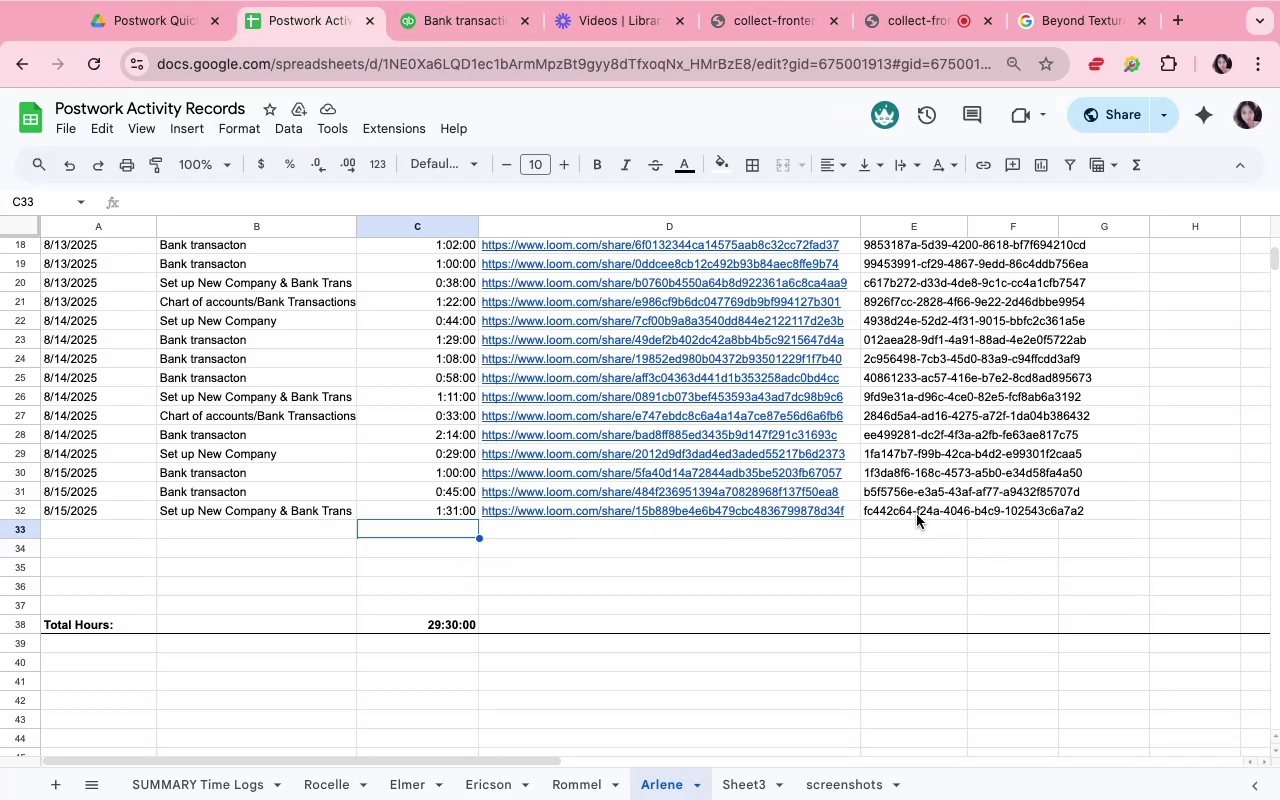 
left_click([638, 22])
 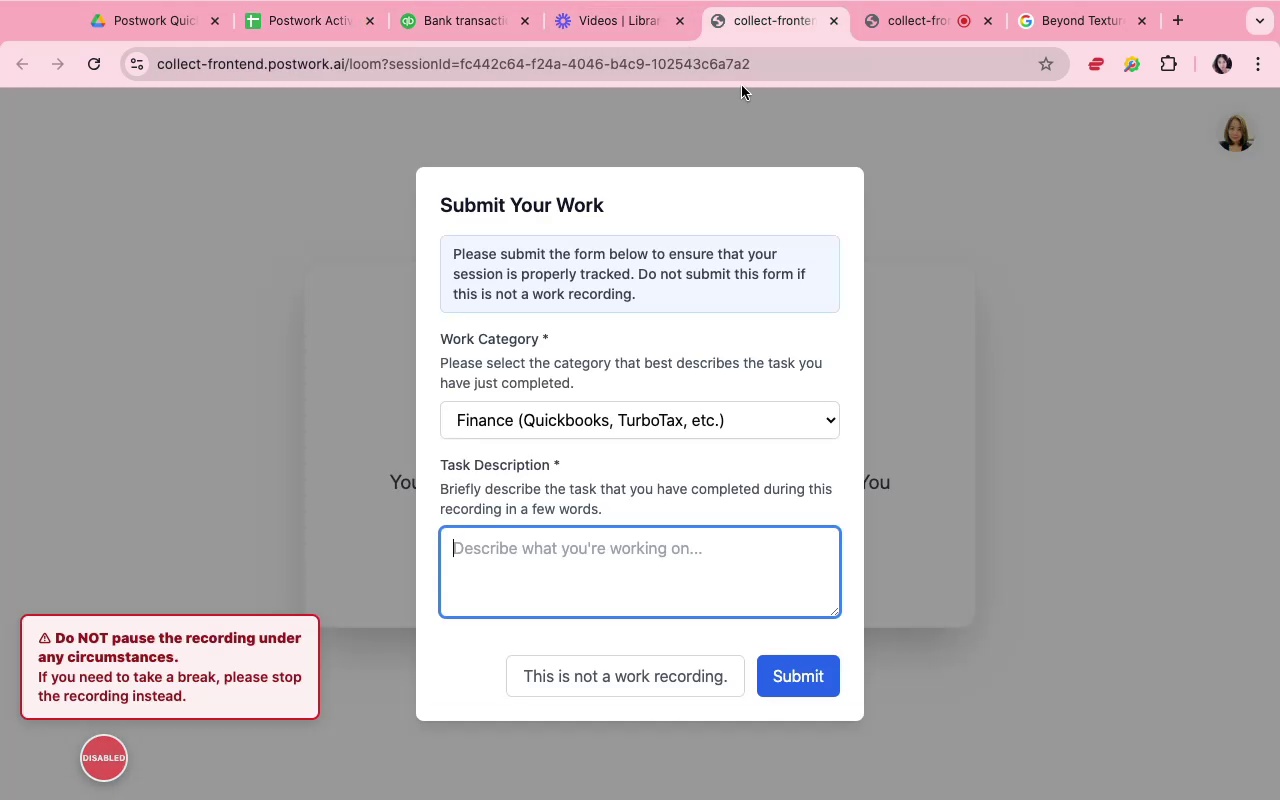 
left_click([738, 79])
 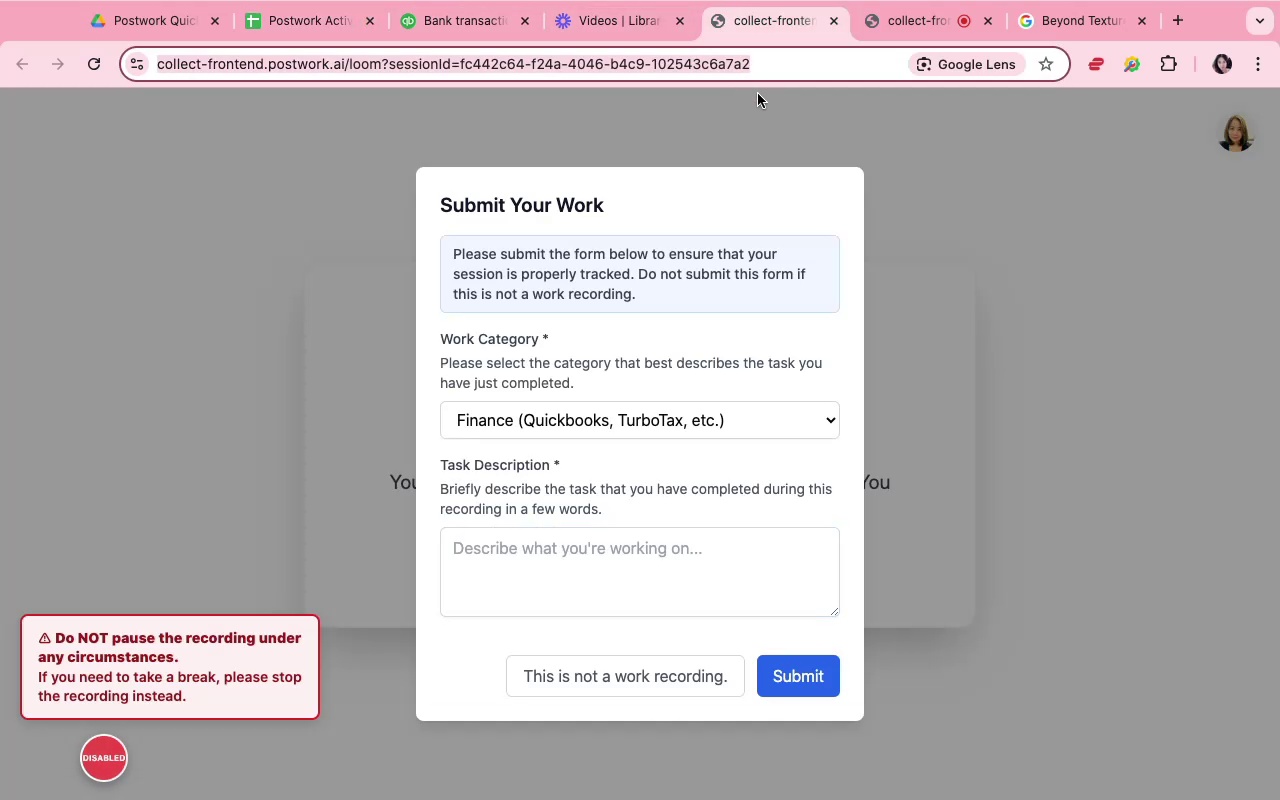 
key(Meta+CommandLeft)
 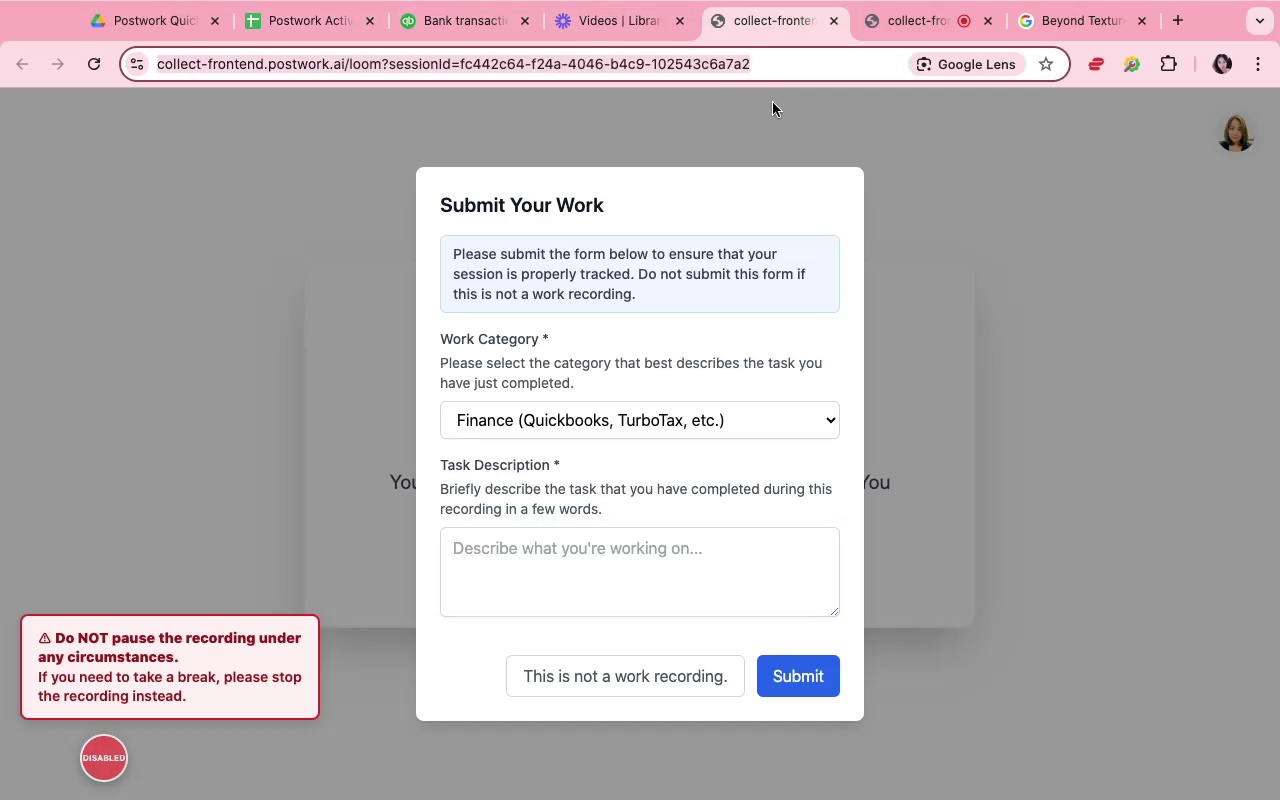 
key(Meta+C)
 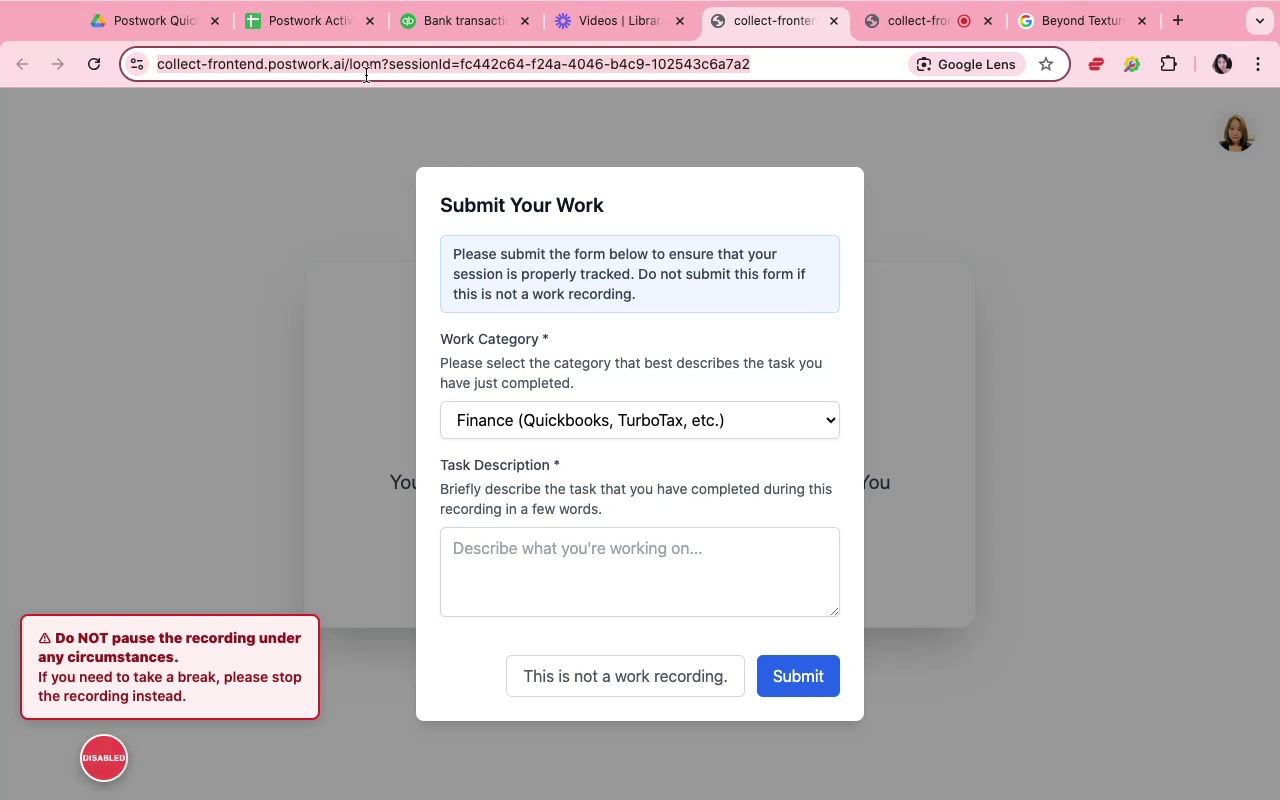 
mouse_move([398, 34])
 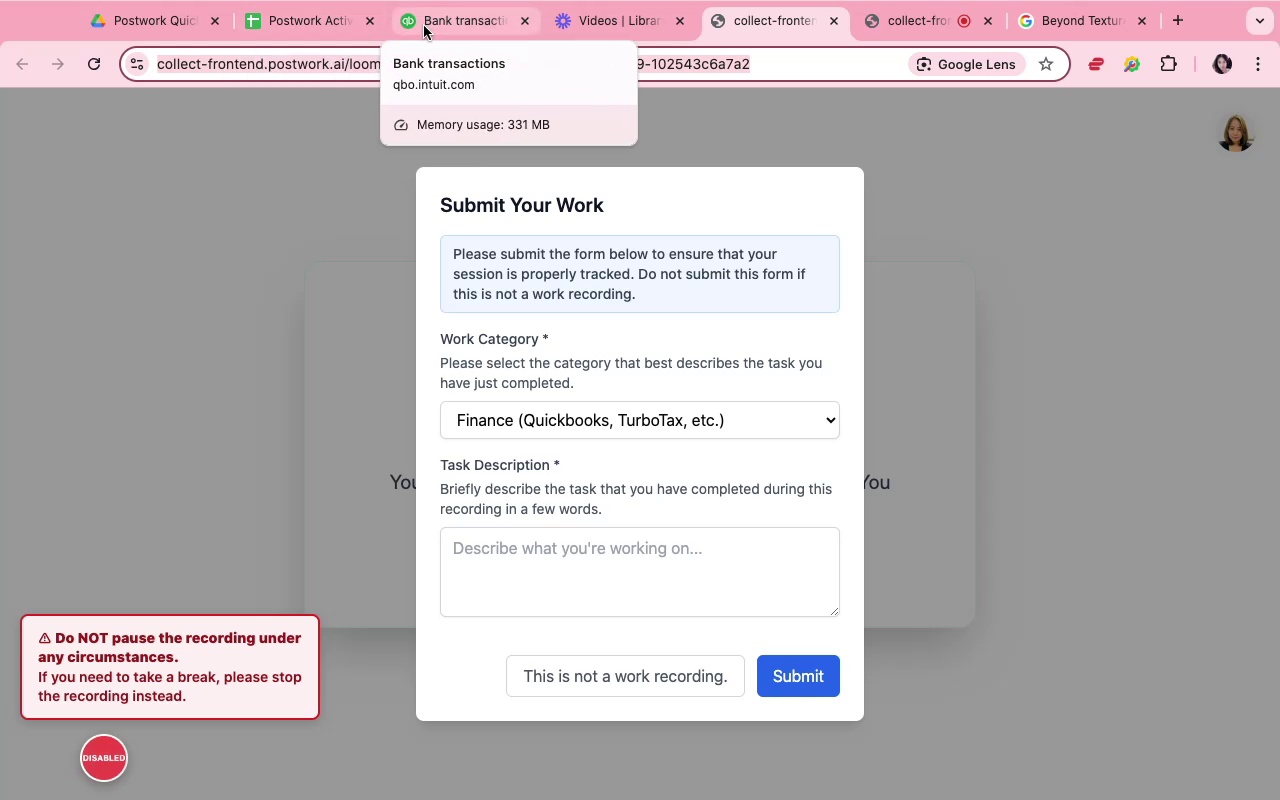 
left_click([424, 26])
 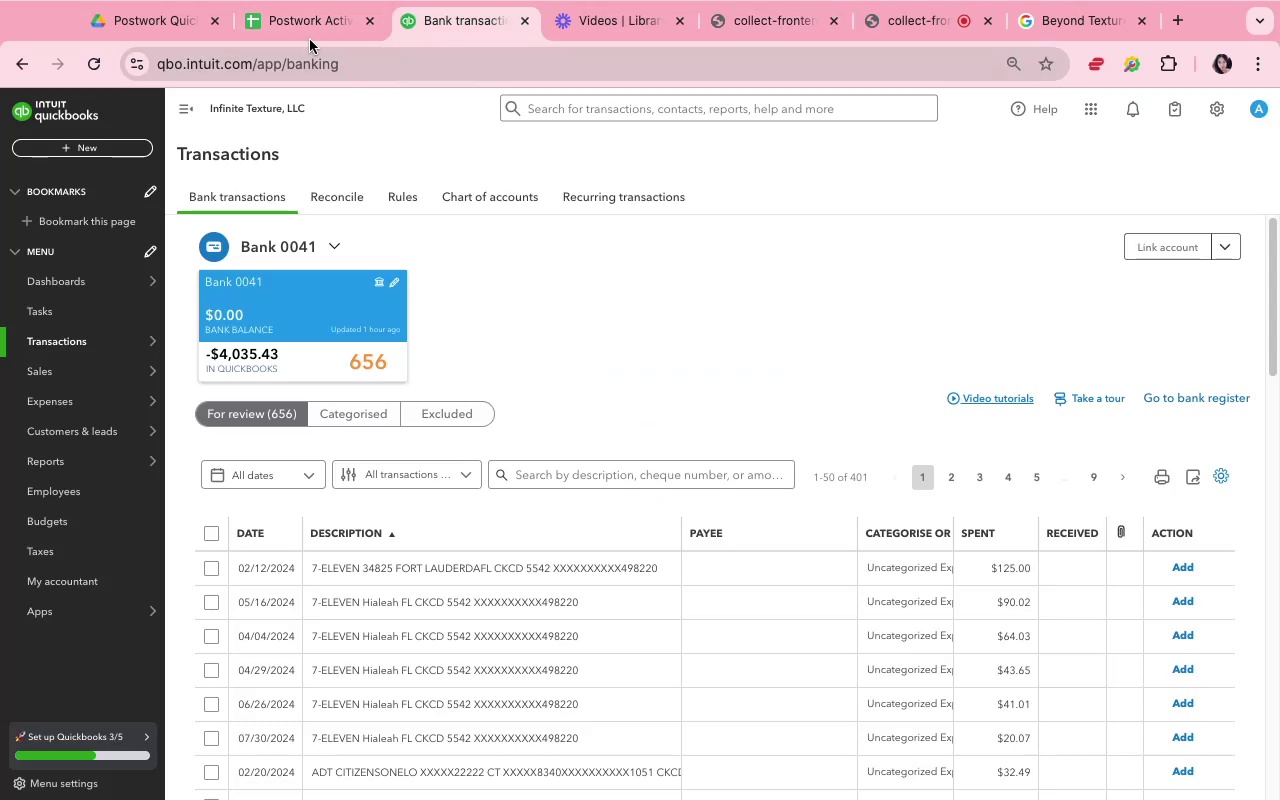 
left_click([286, 28])
 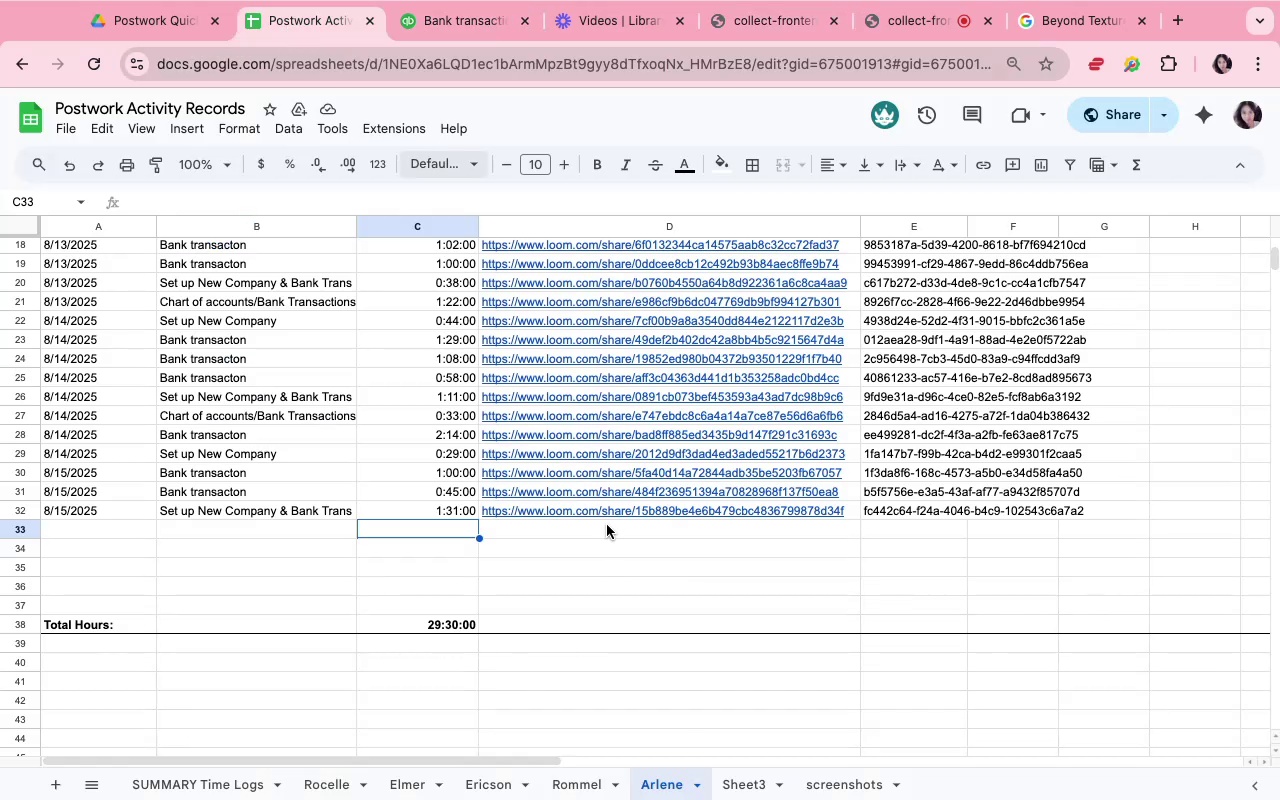 
left_click([607, 510])
 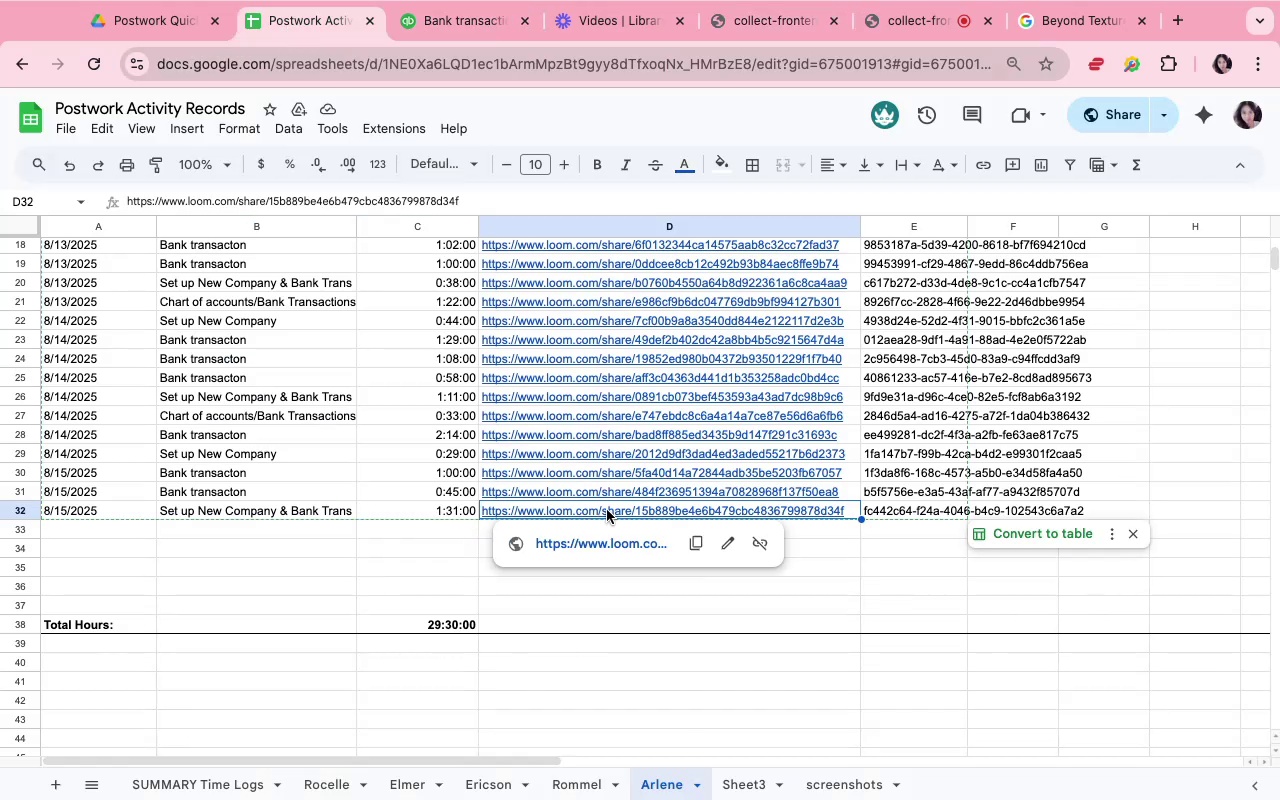 
key(Meta+V)
 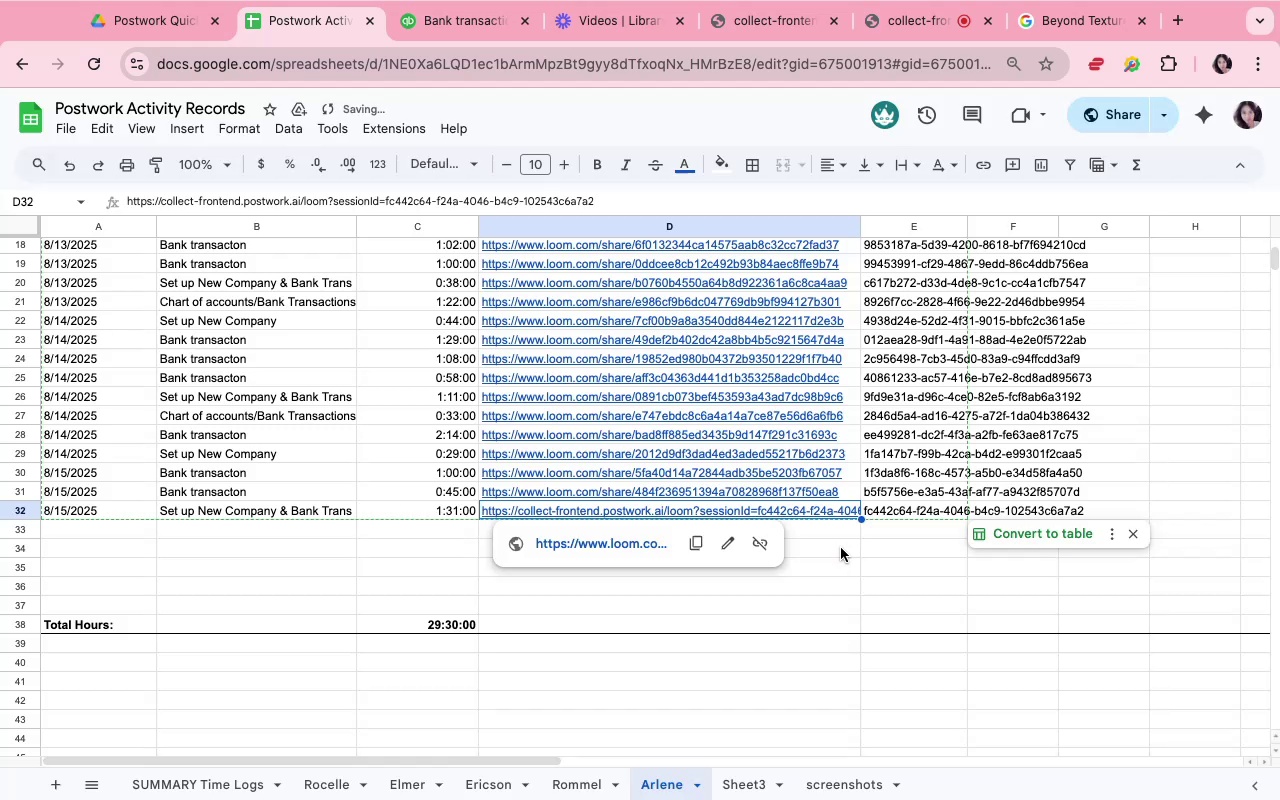 
left_click([823, 560])
 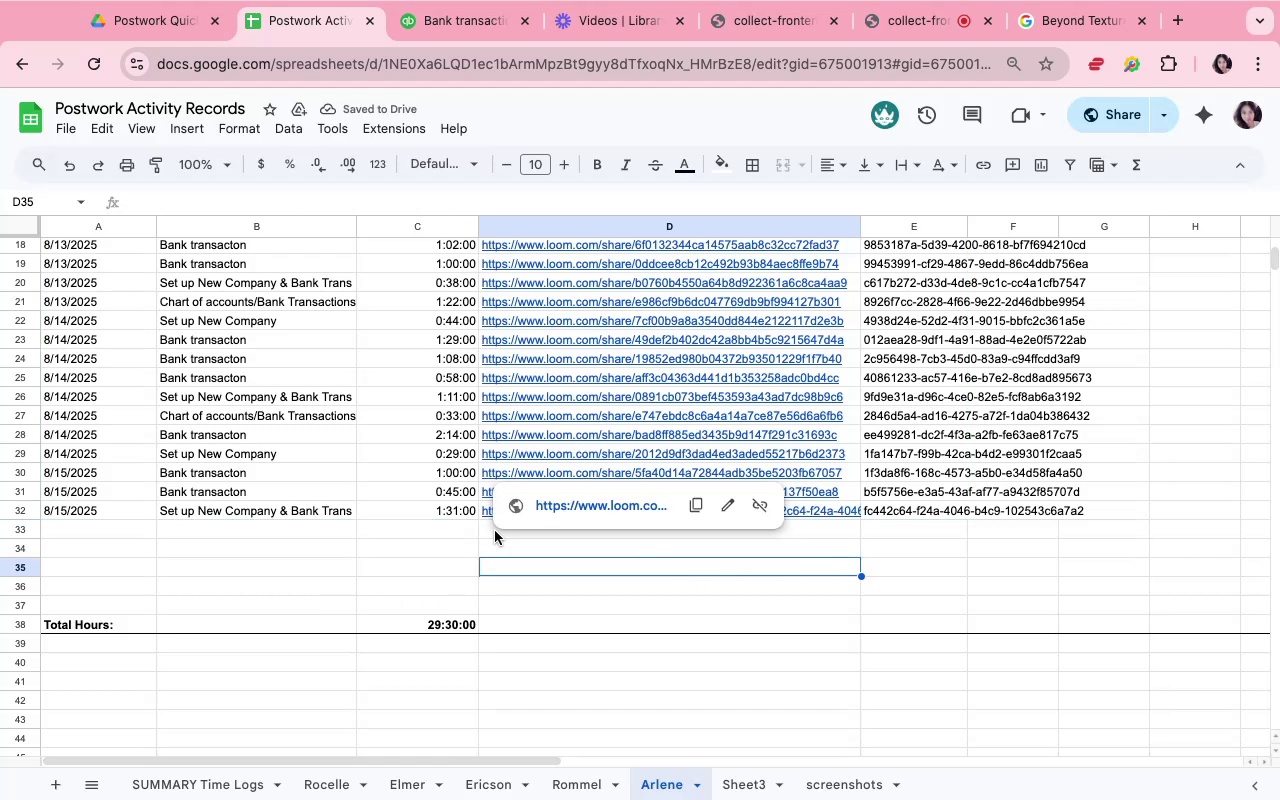 
left_click([445, 548])
 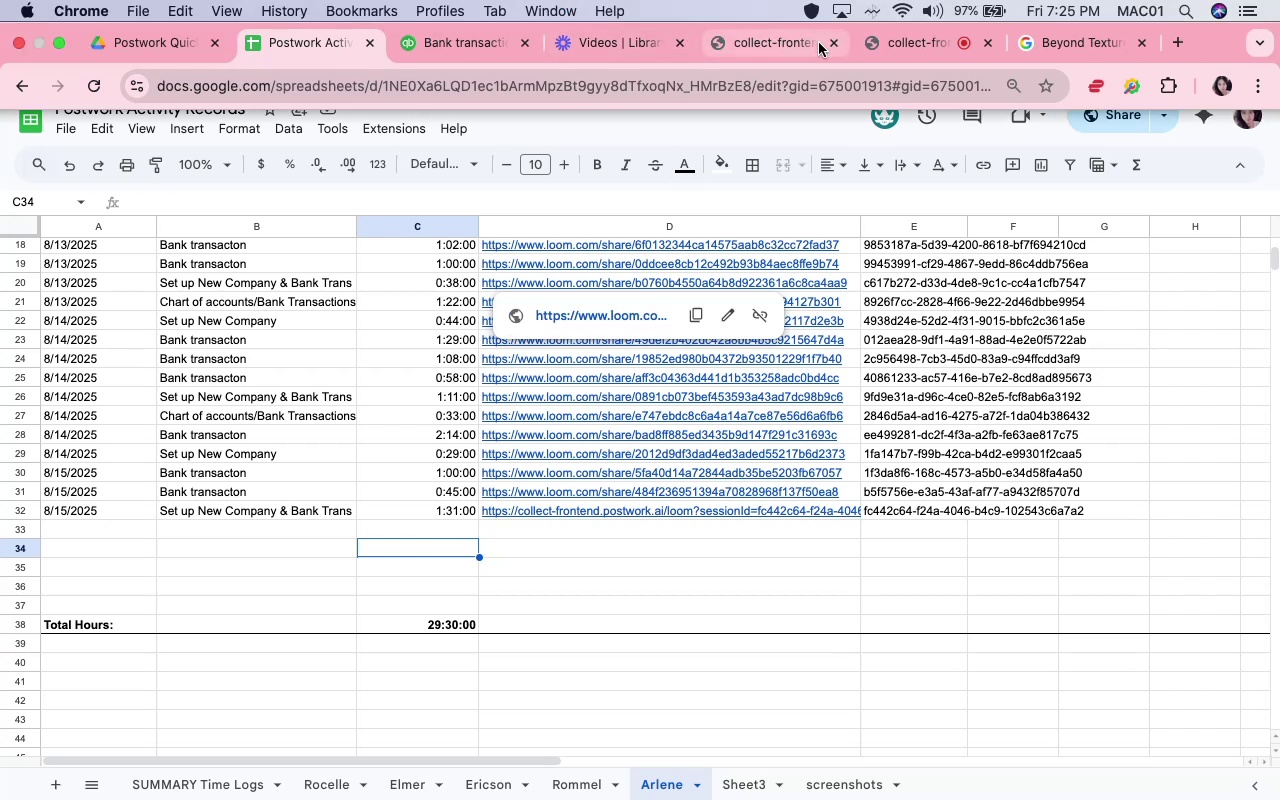 
wait(8.38)
 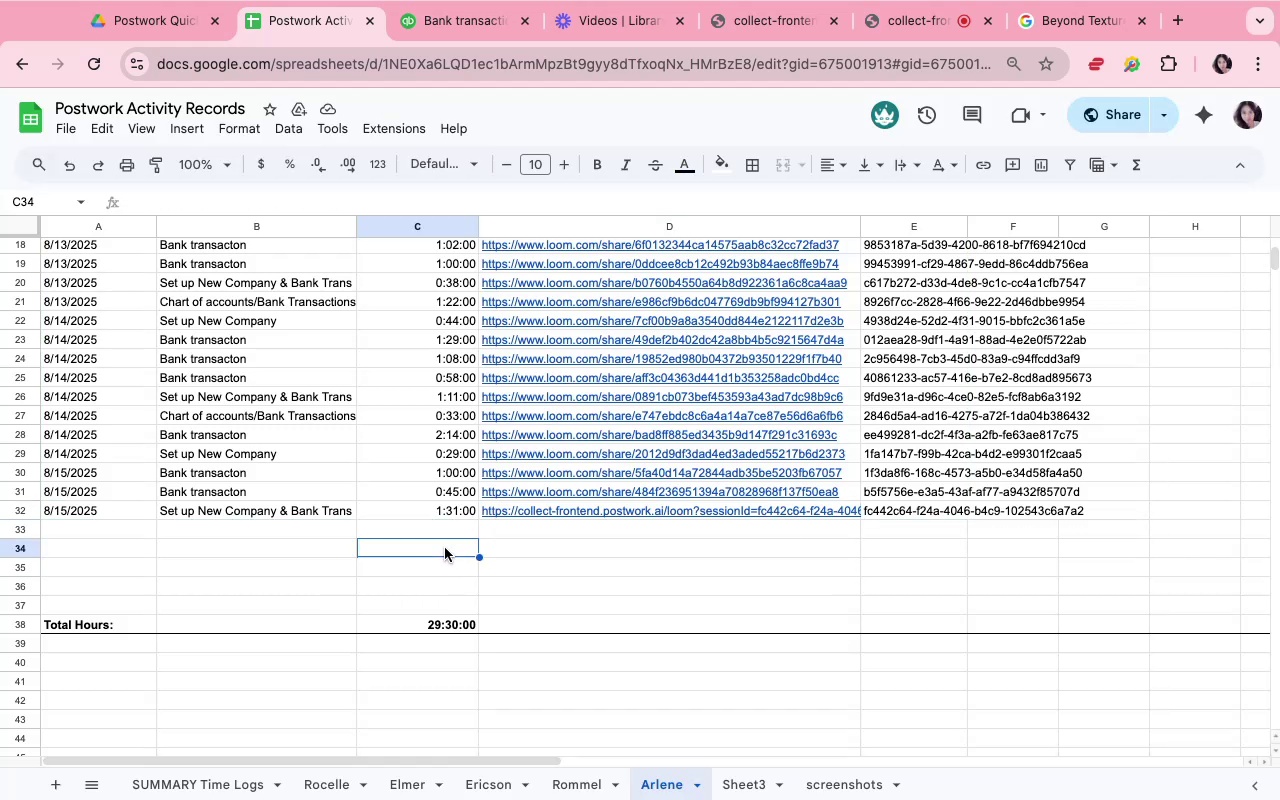 
key(Meta+Z)
 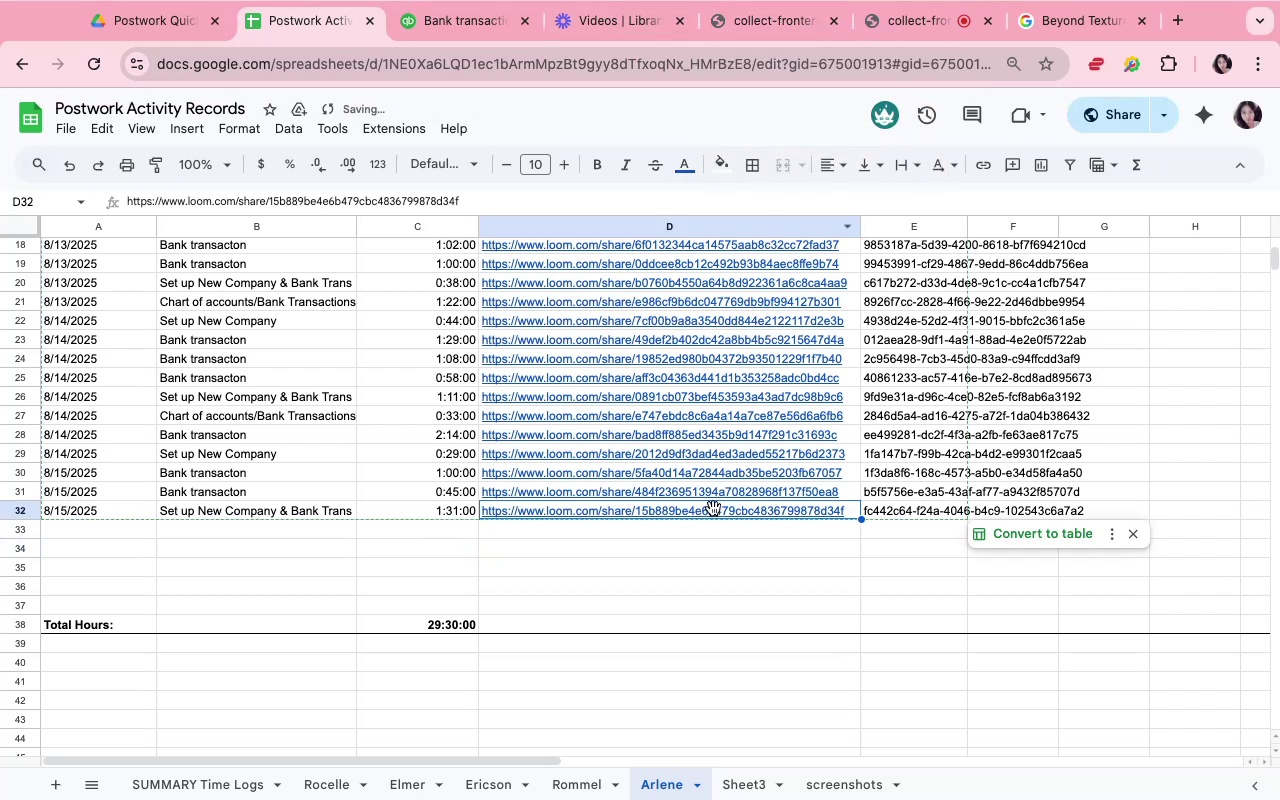 
left_click([720, 538])
 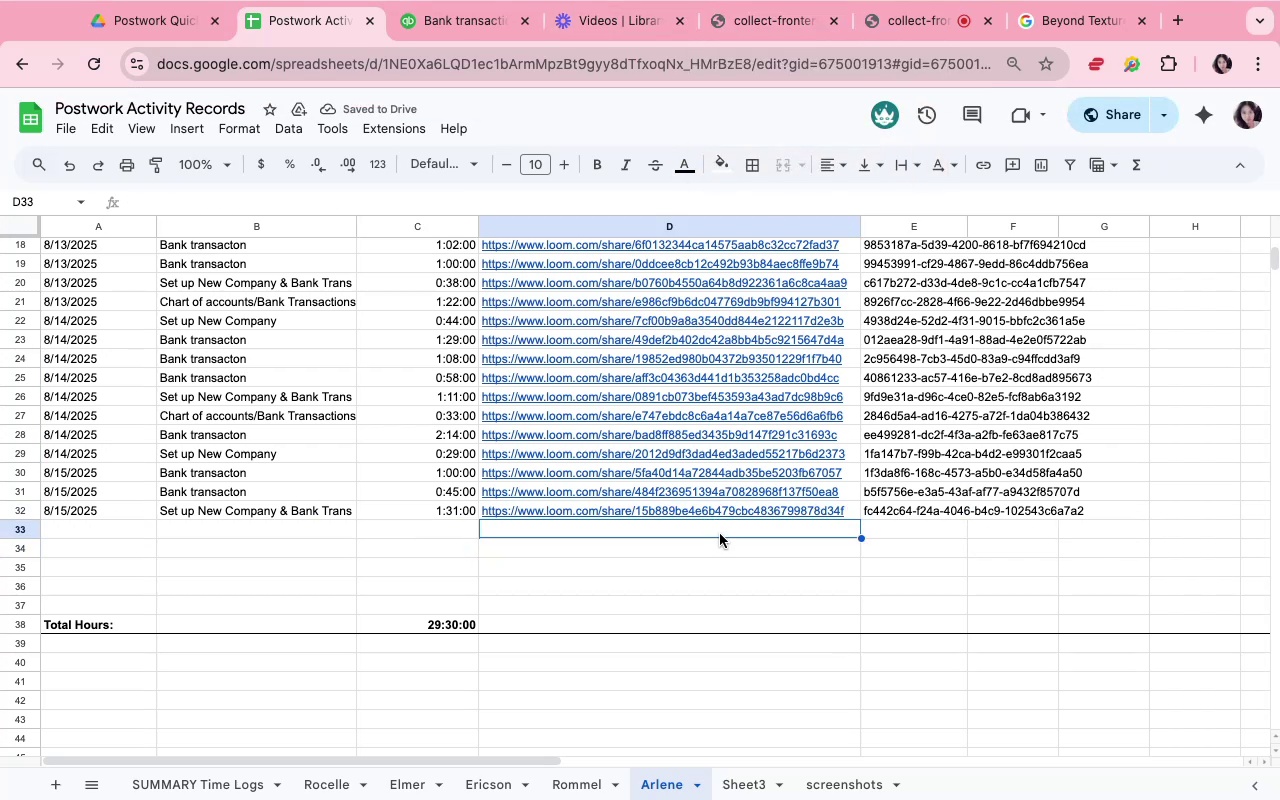 
double_click([720, 534])
 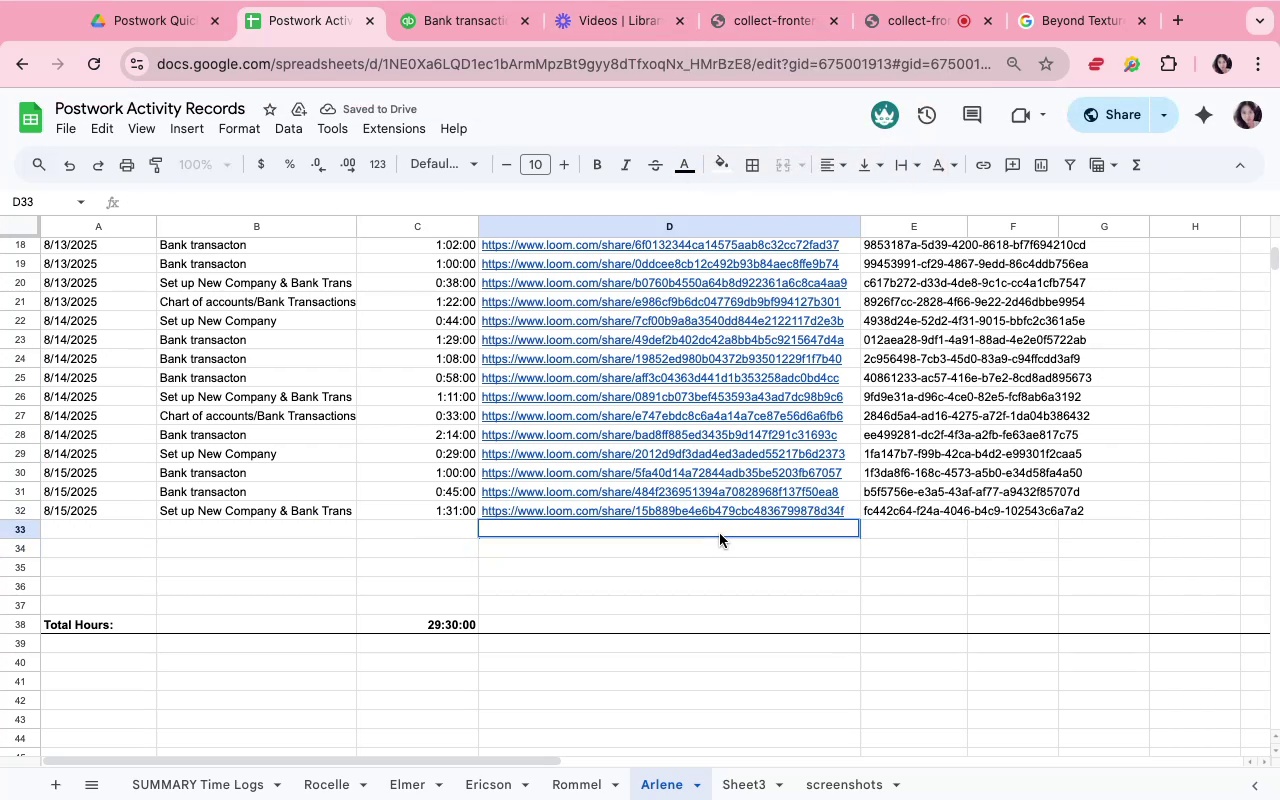 
left_click([725, 546])
 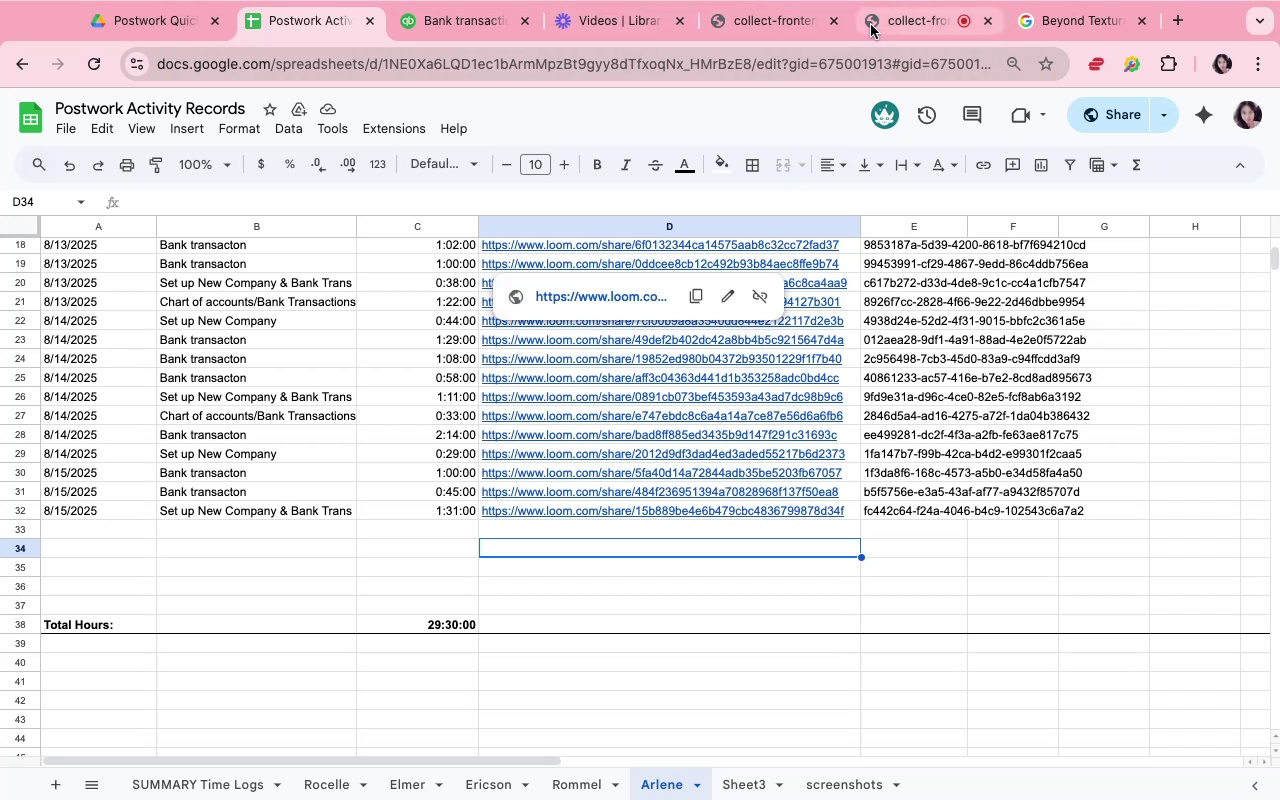 
left_click([750, 29])
 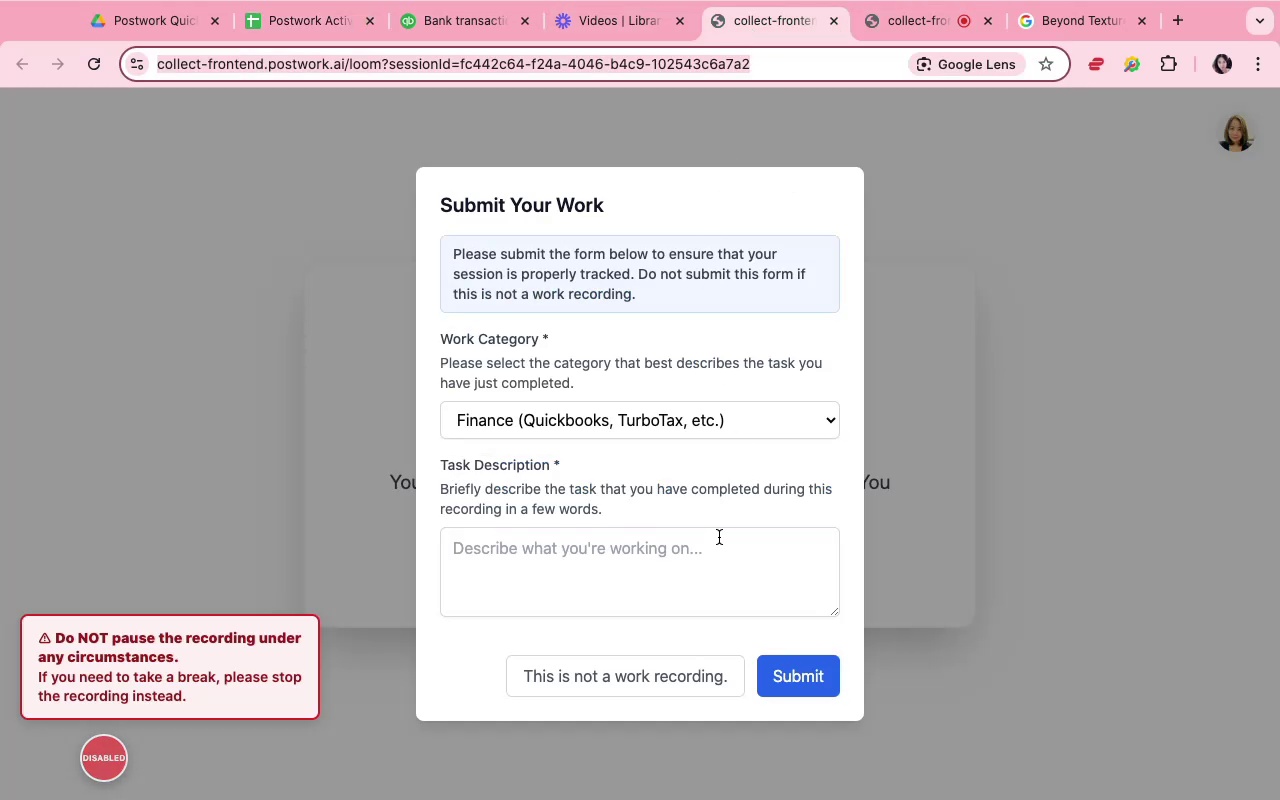 
left_click([695, 582])
 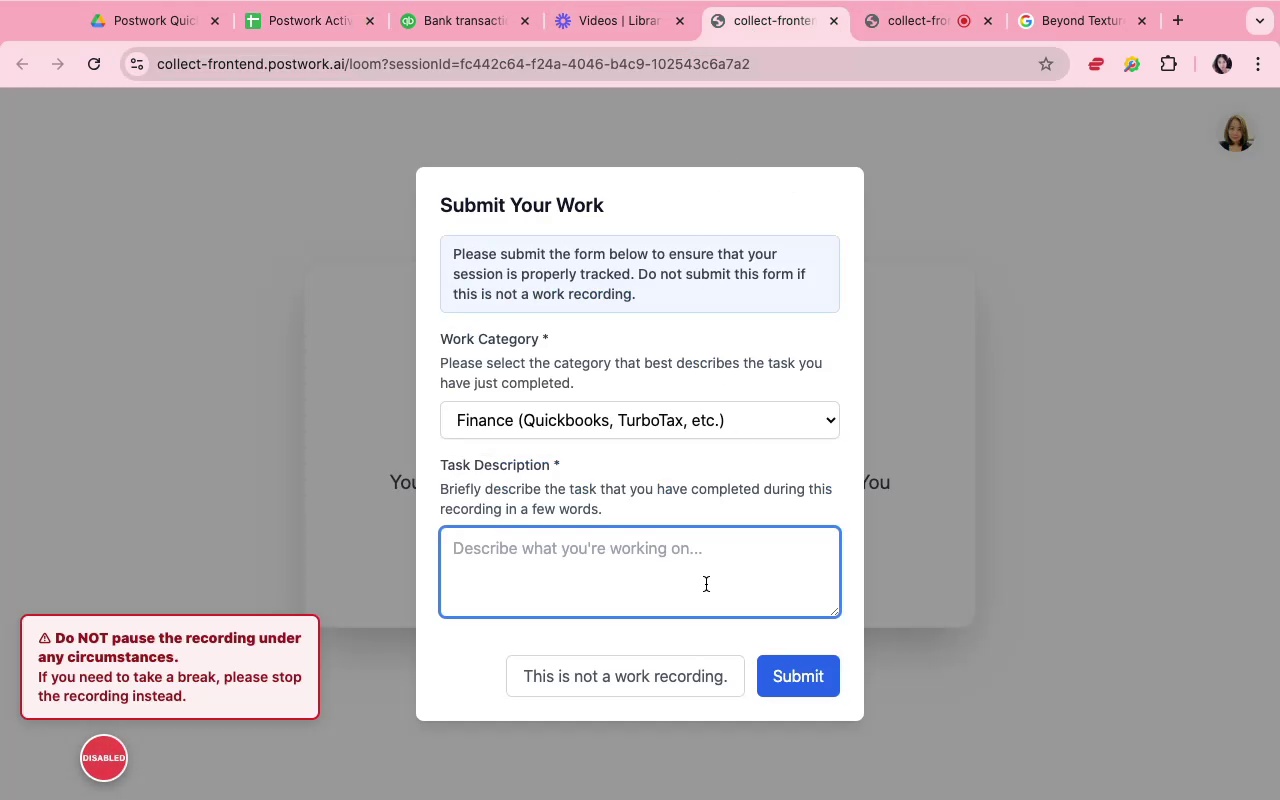 
type(COA-)
key(Backspace)
type(/Bank transactions)
 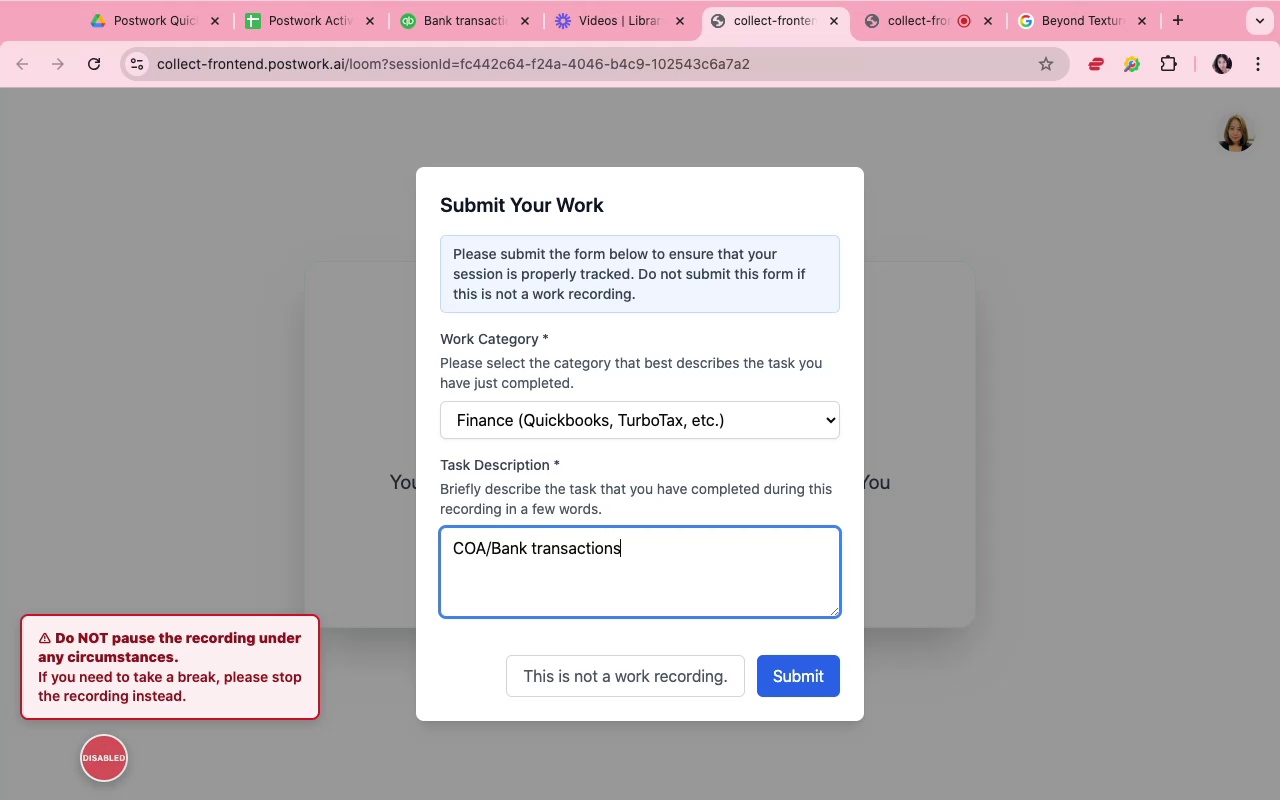 
left_click([840, 740])
 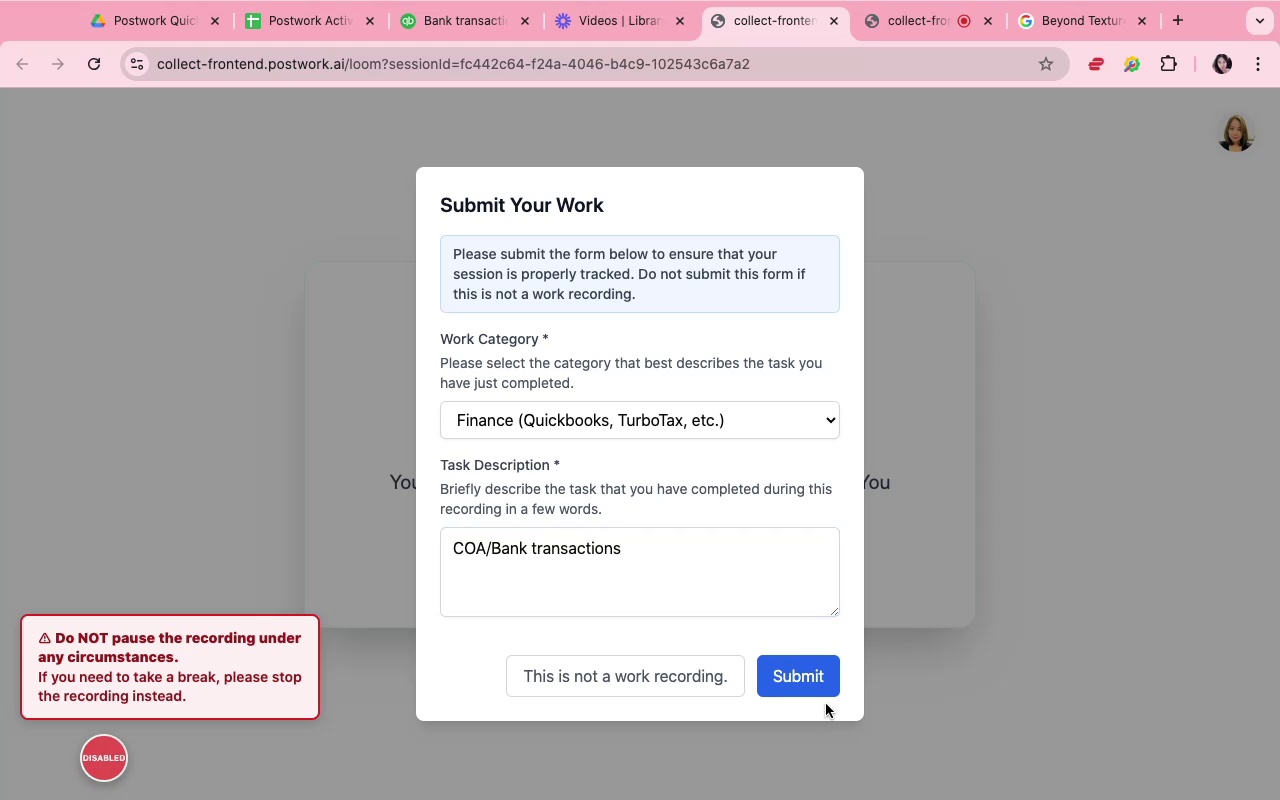 
left_click([819, 684])
 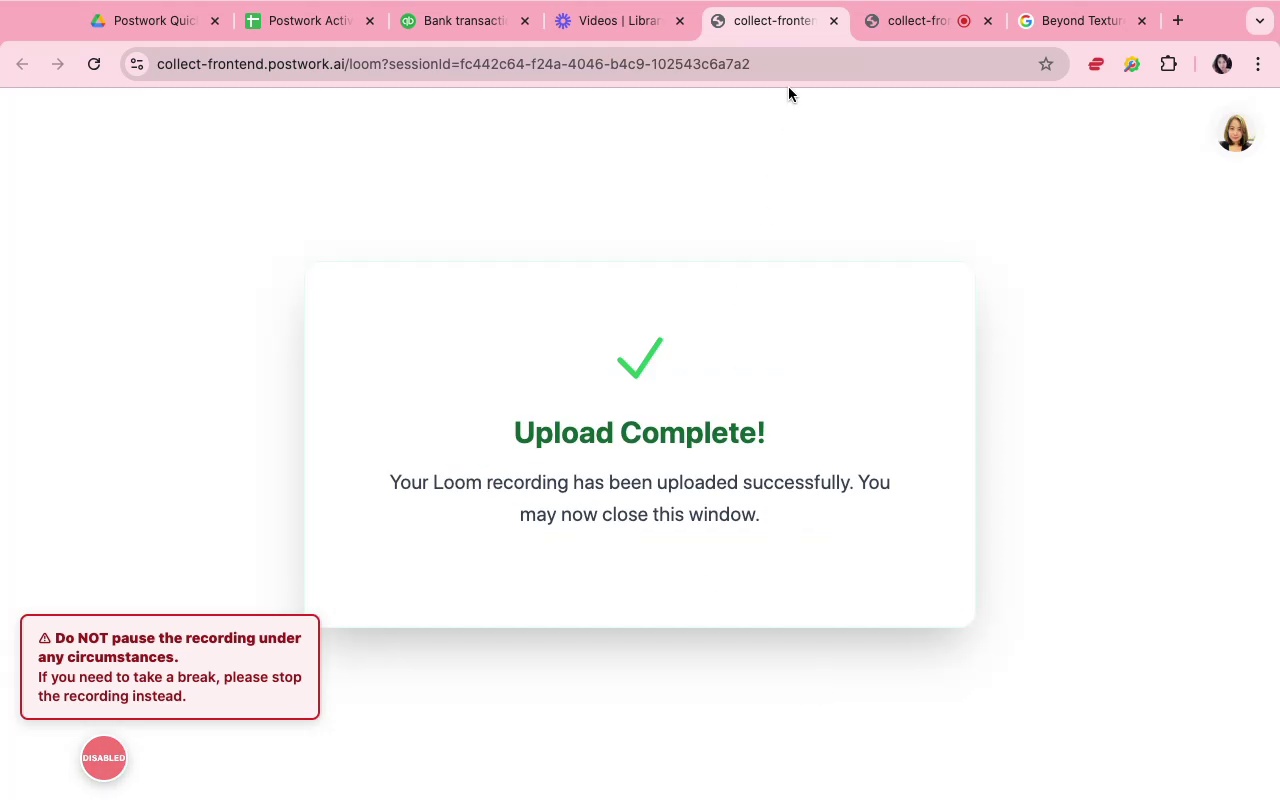 
left_click([831, 23])
 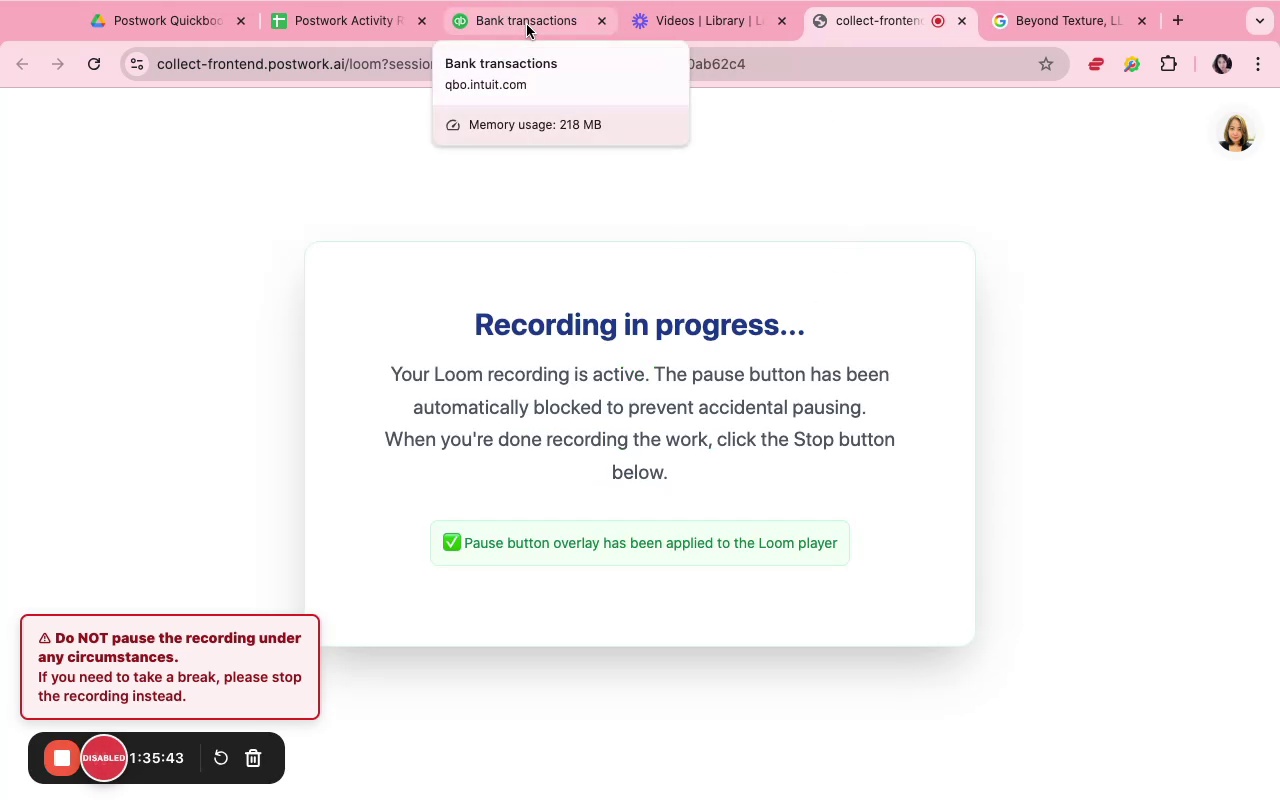 
wait(8.88)
 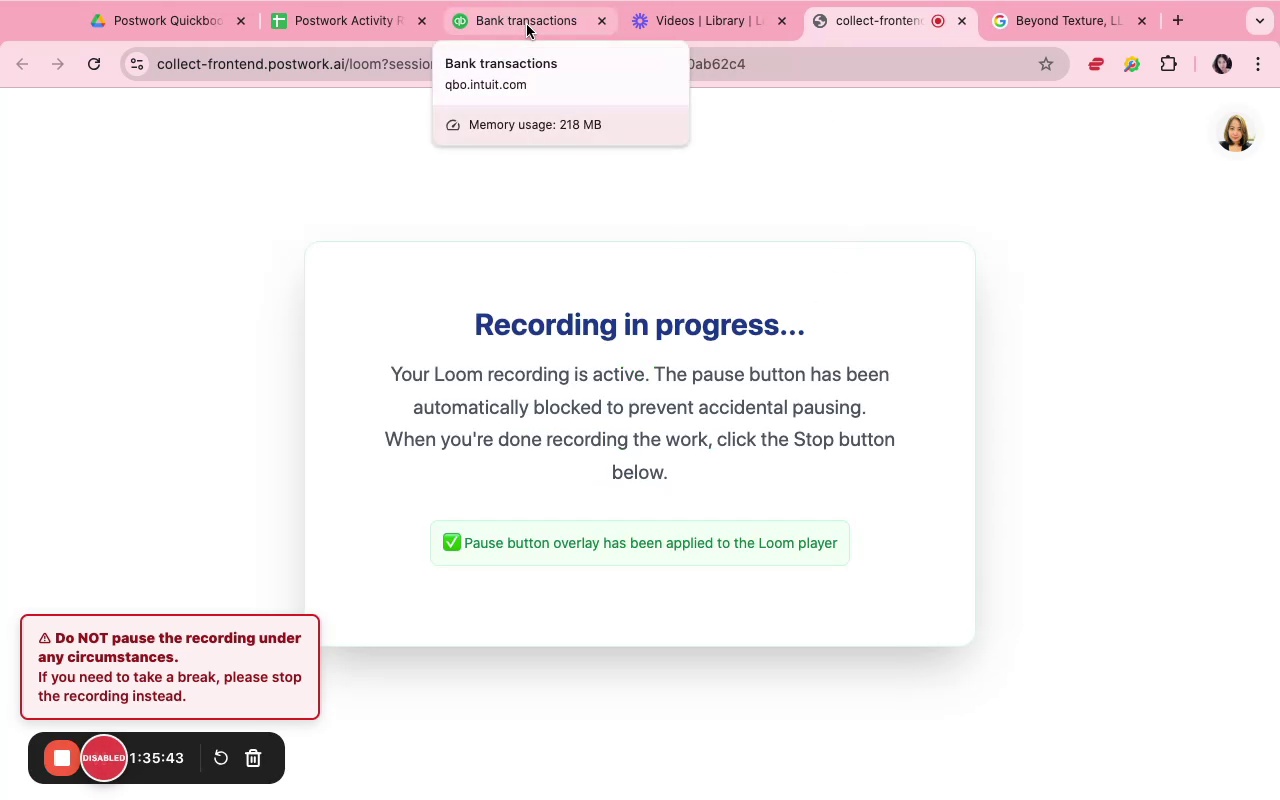 
left_click([461, 23])
 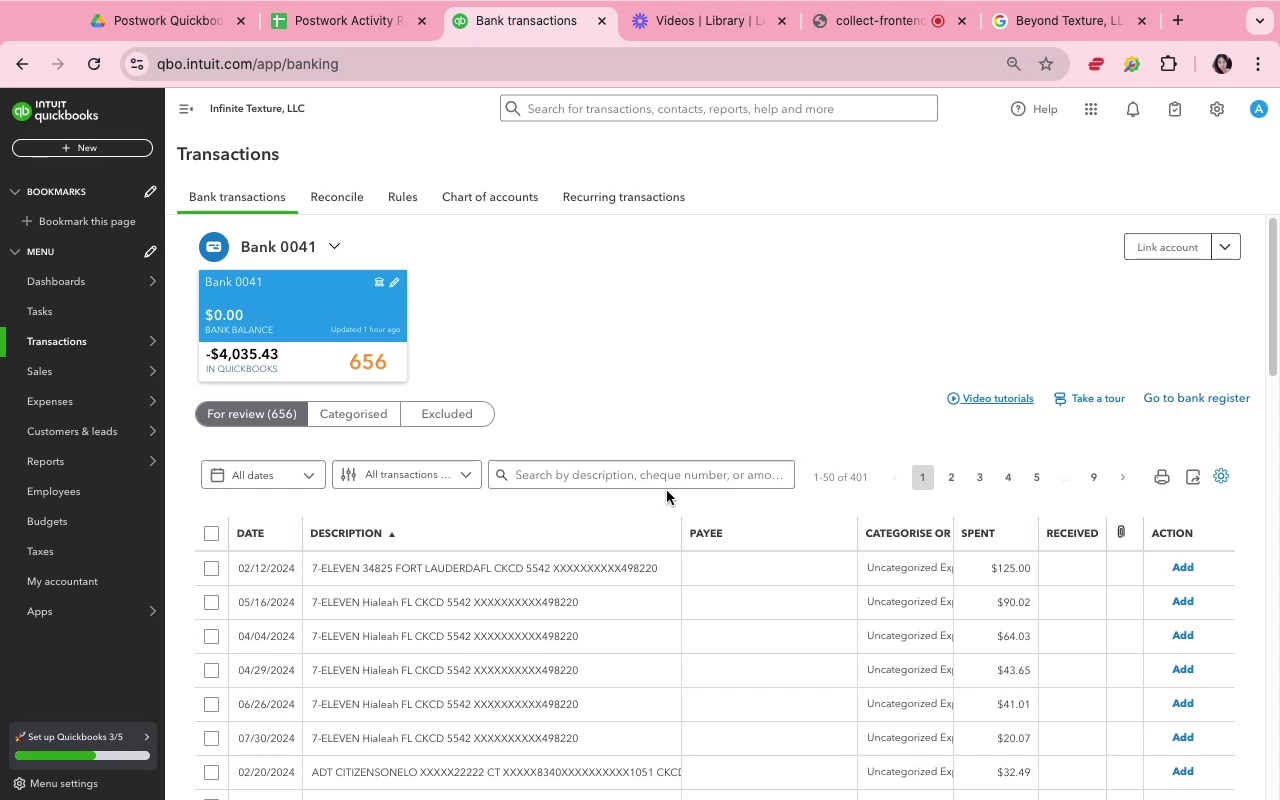 
left_click([714, 375])
 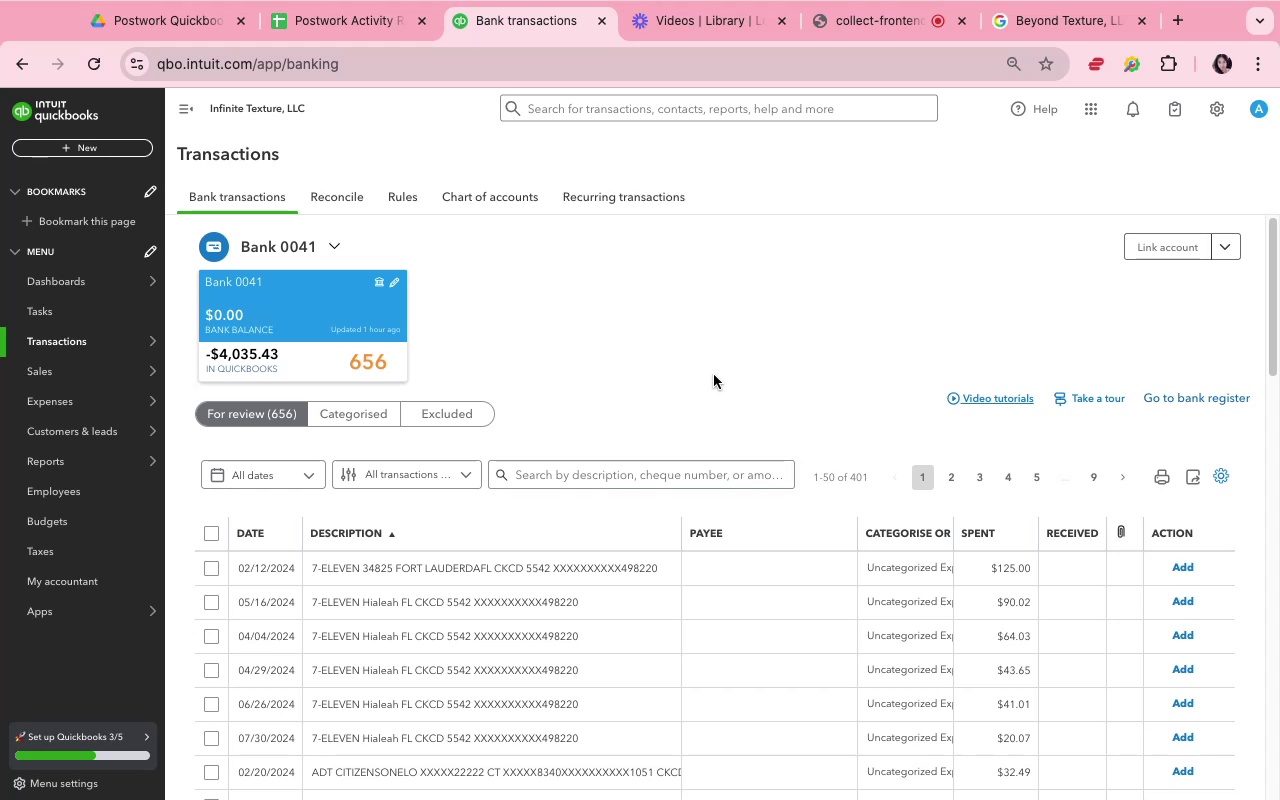 
scroll: coordinate [791, 505], scroll_direction: down, amount: 23.0
 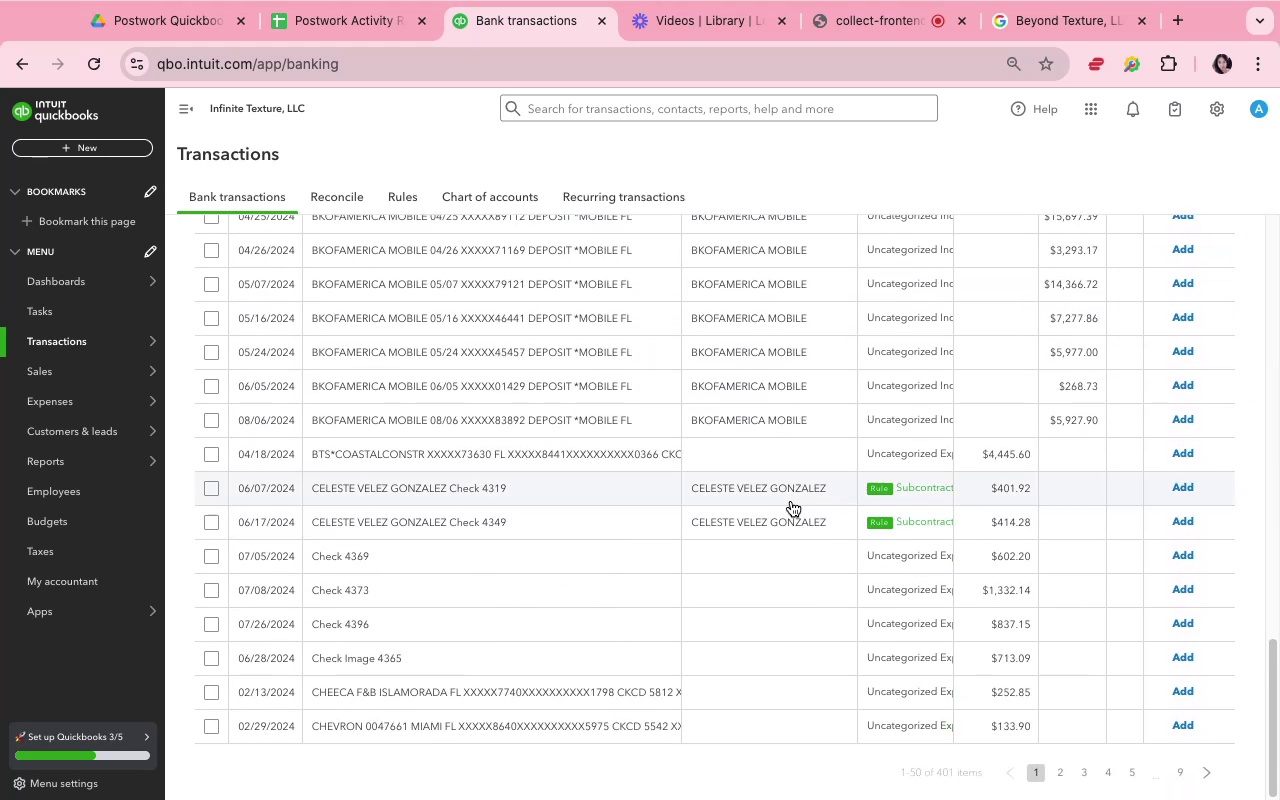 
left_click([790, 498])
 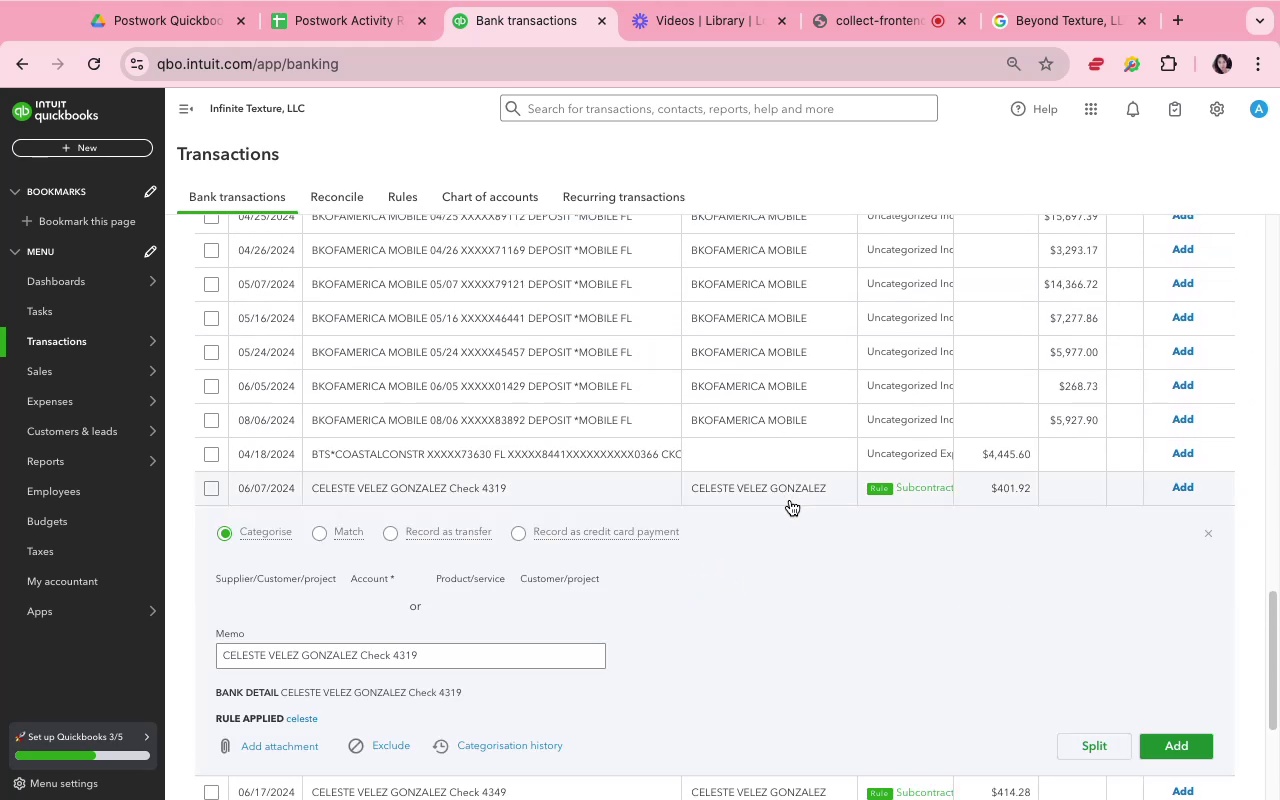 
left_click([729, 635])
 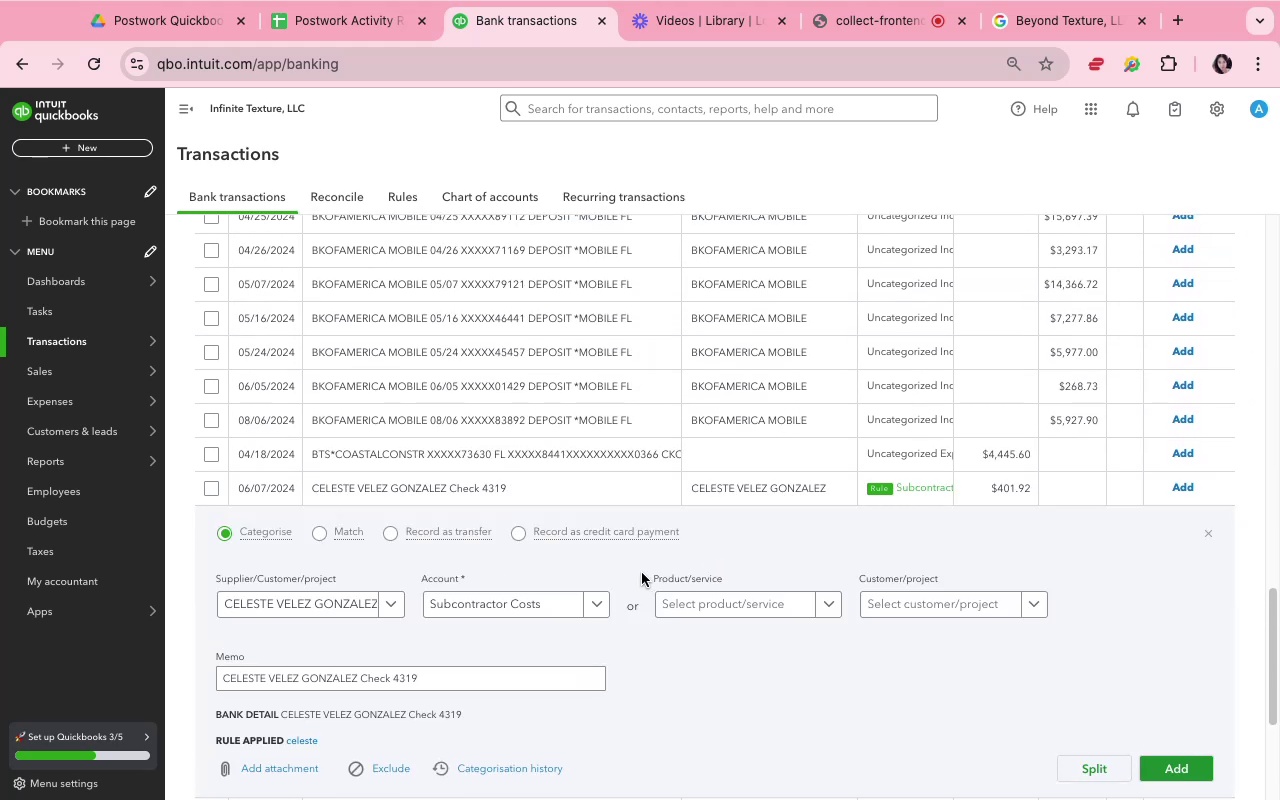 
scroll: coordinate [840, 629], scroll_direction: down, amount: 8.0
 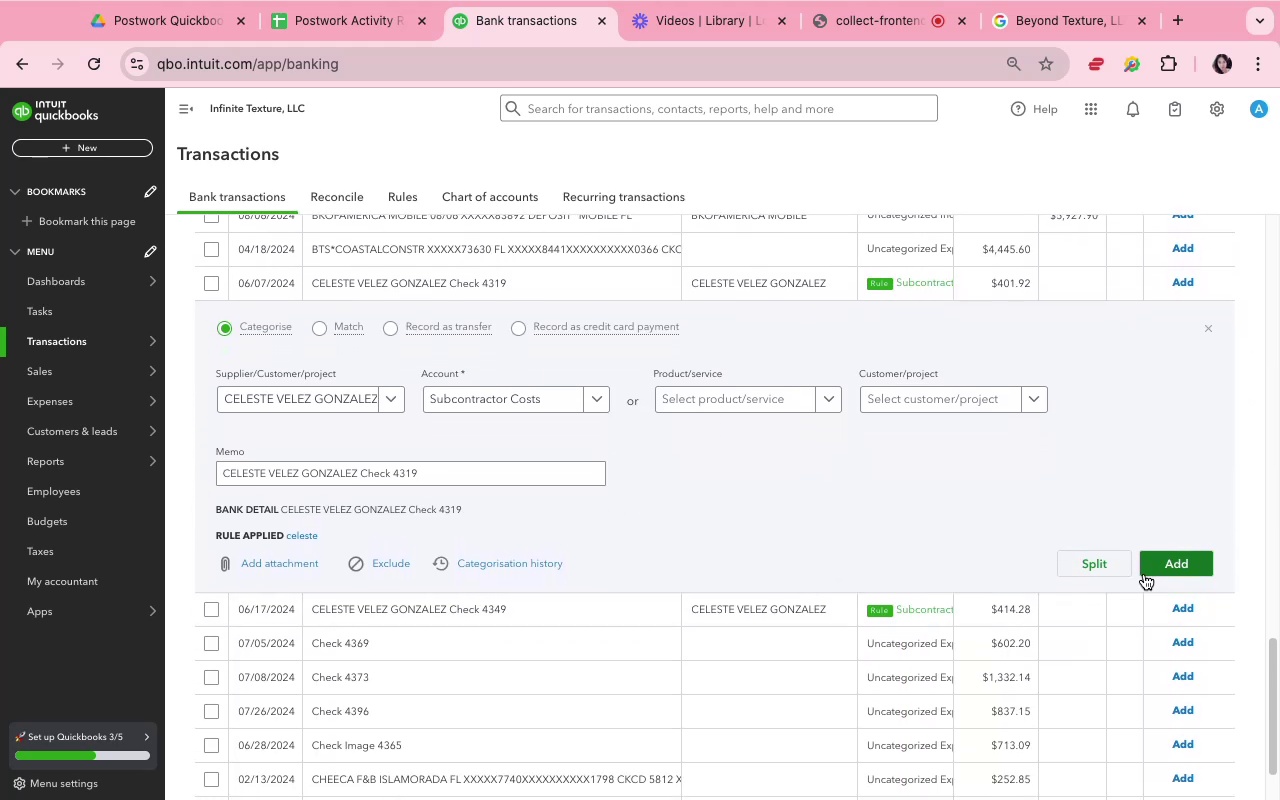 
left_click([1148, 571])
 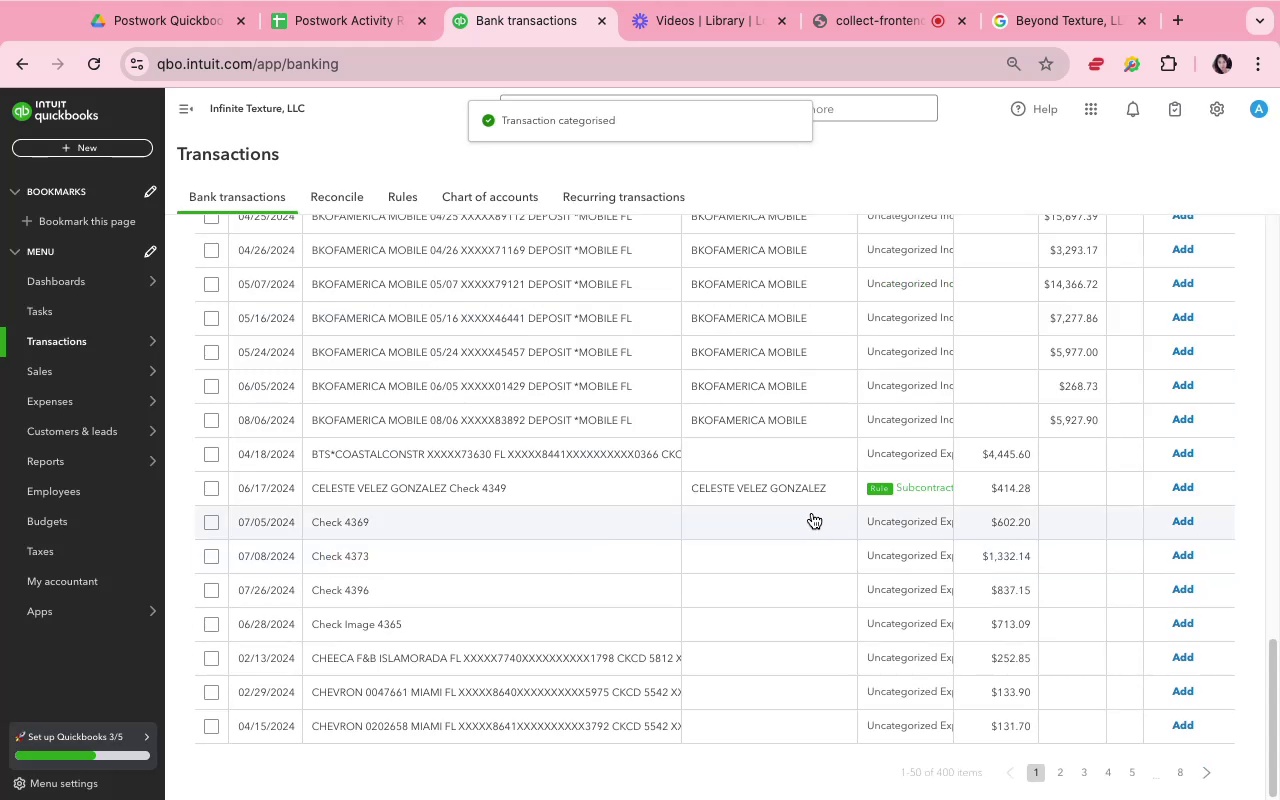 
wait(5.8)
 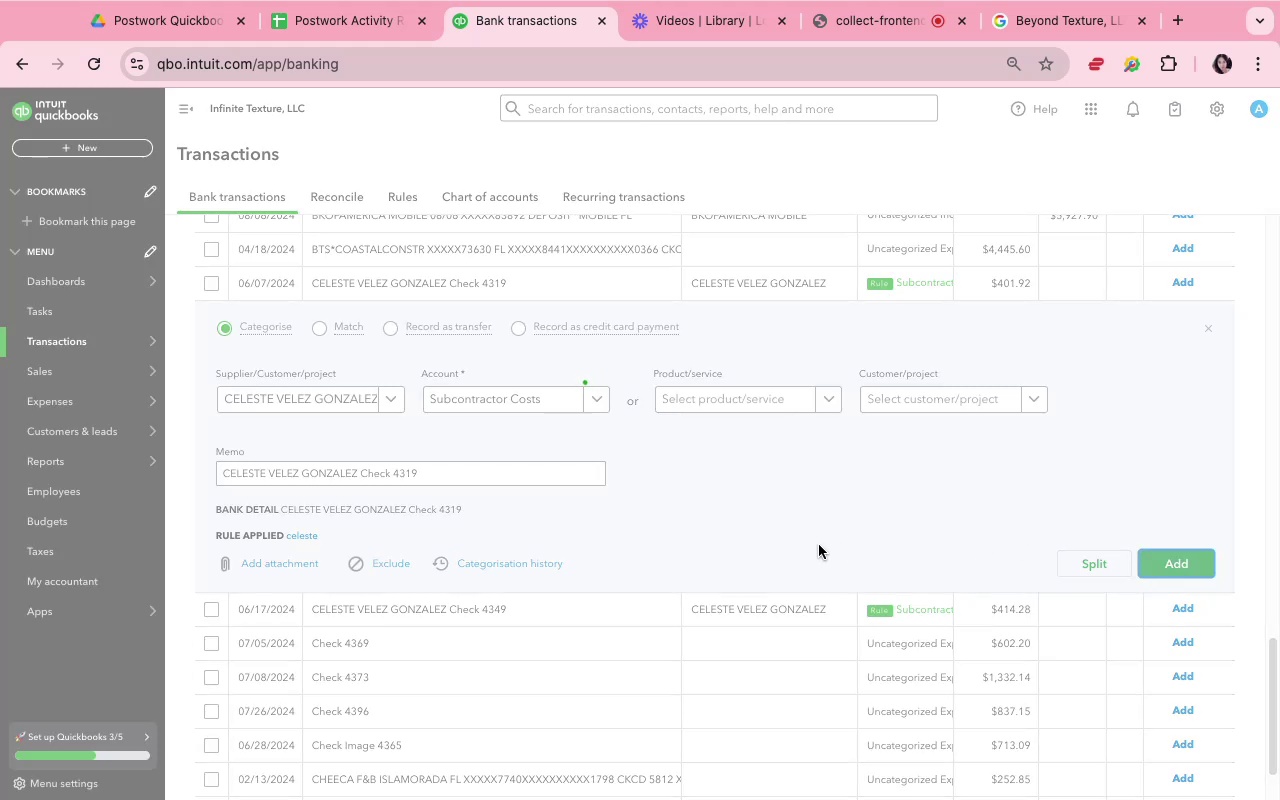 
left_click([811, 506])
 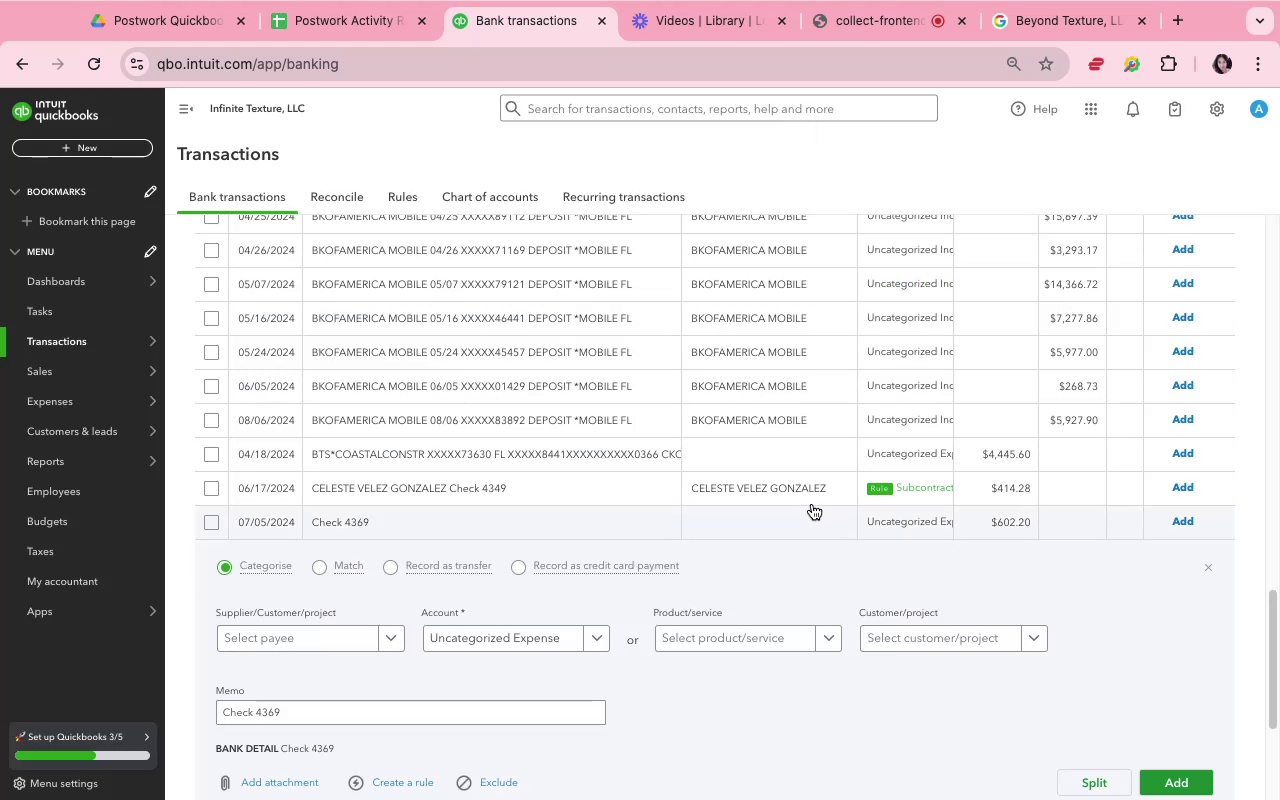 
left_click([813, 496])
 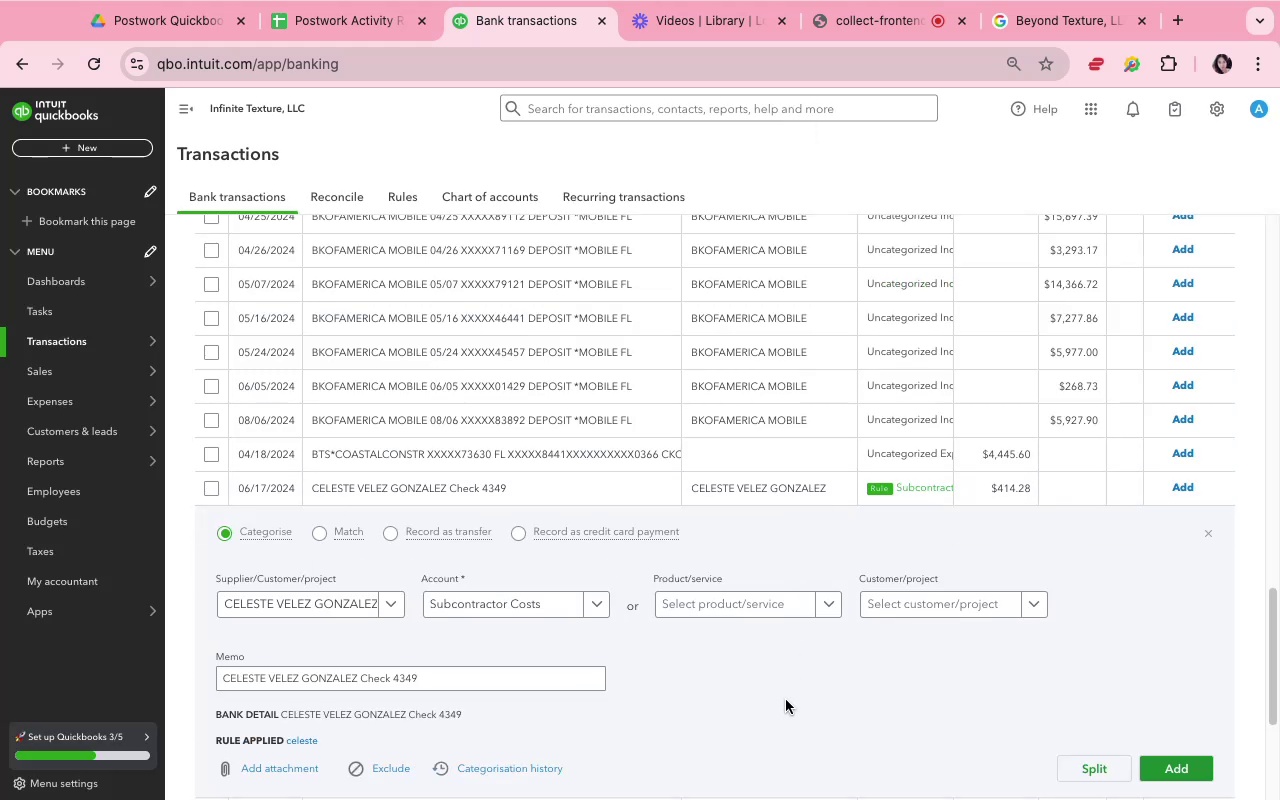 
scroll: coordinate [763, 691], scroll_direction: down, amount: 7.0
 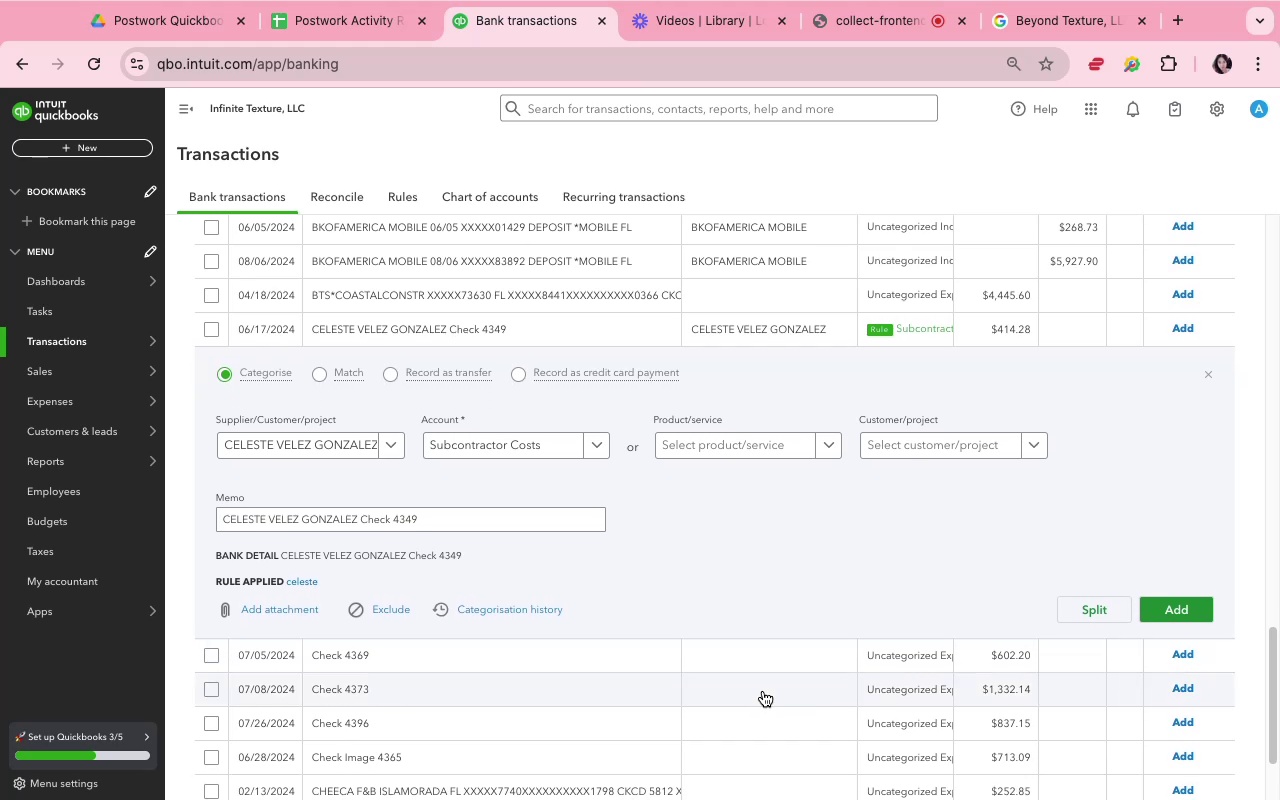 
wait(5.06)
 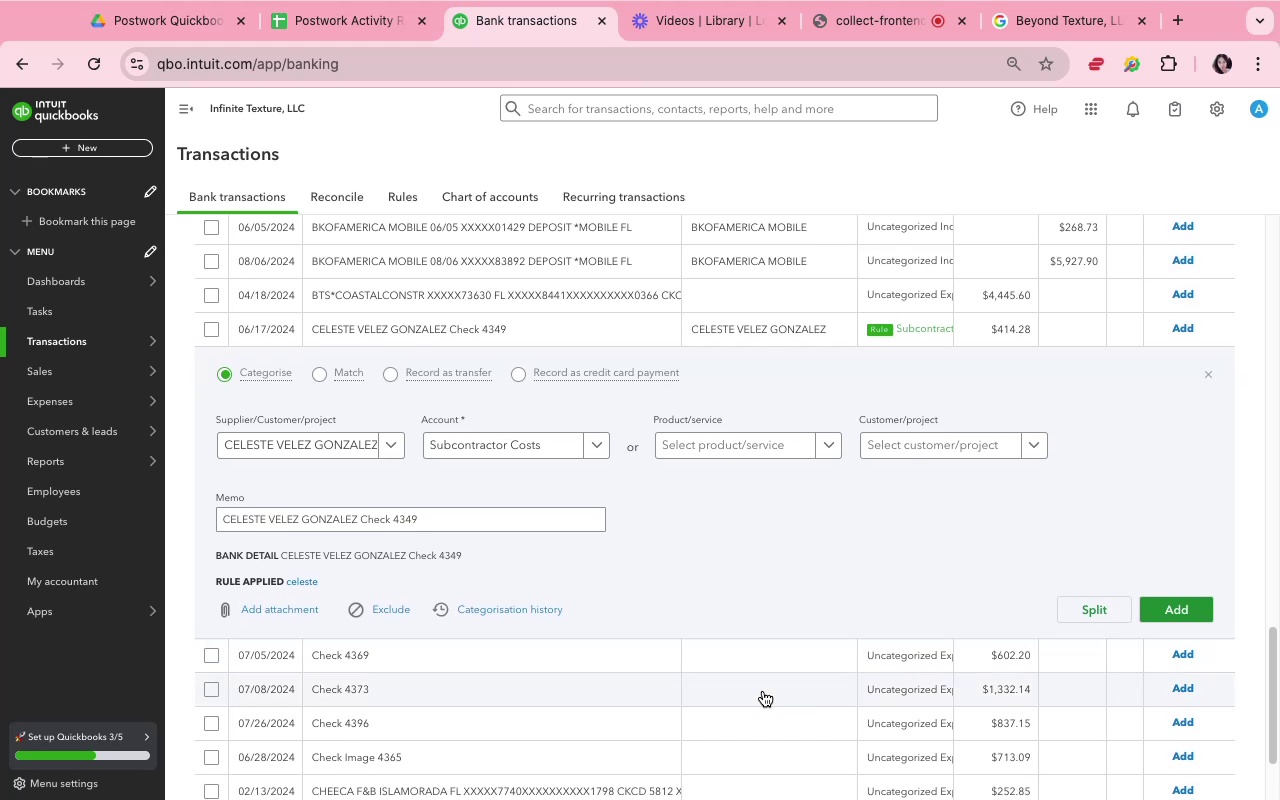 
left_click([792, 554])
 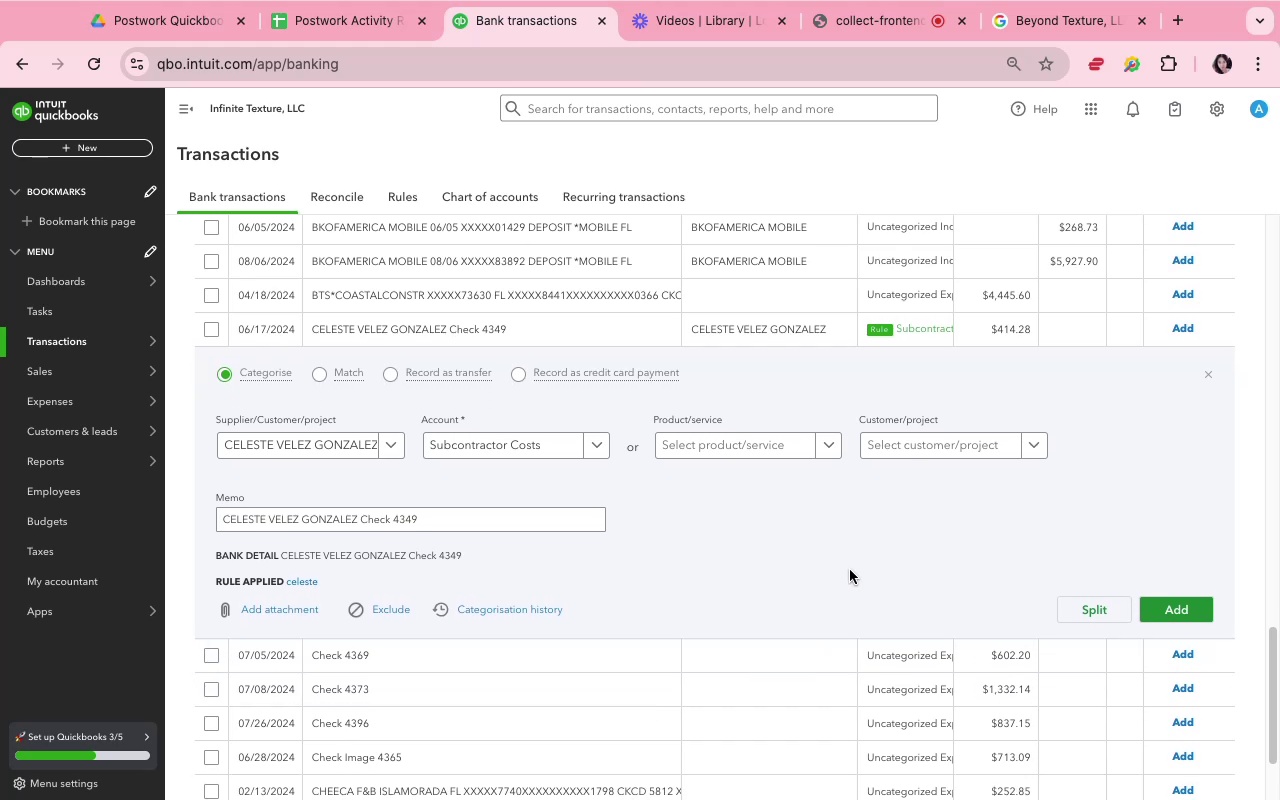 
scroll: coordinate [887, 574], scroll_direction: down, amount: 7.0
 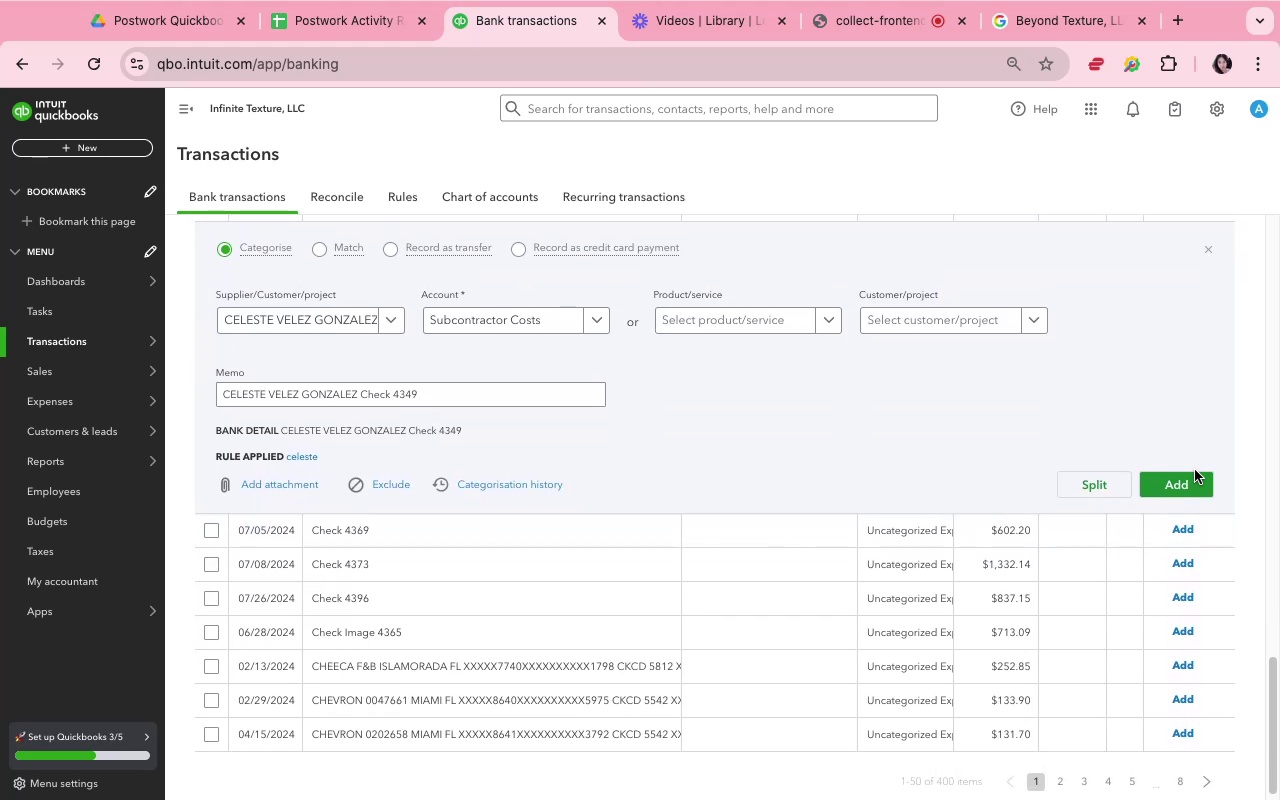 
left_click([1192, 475])
 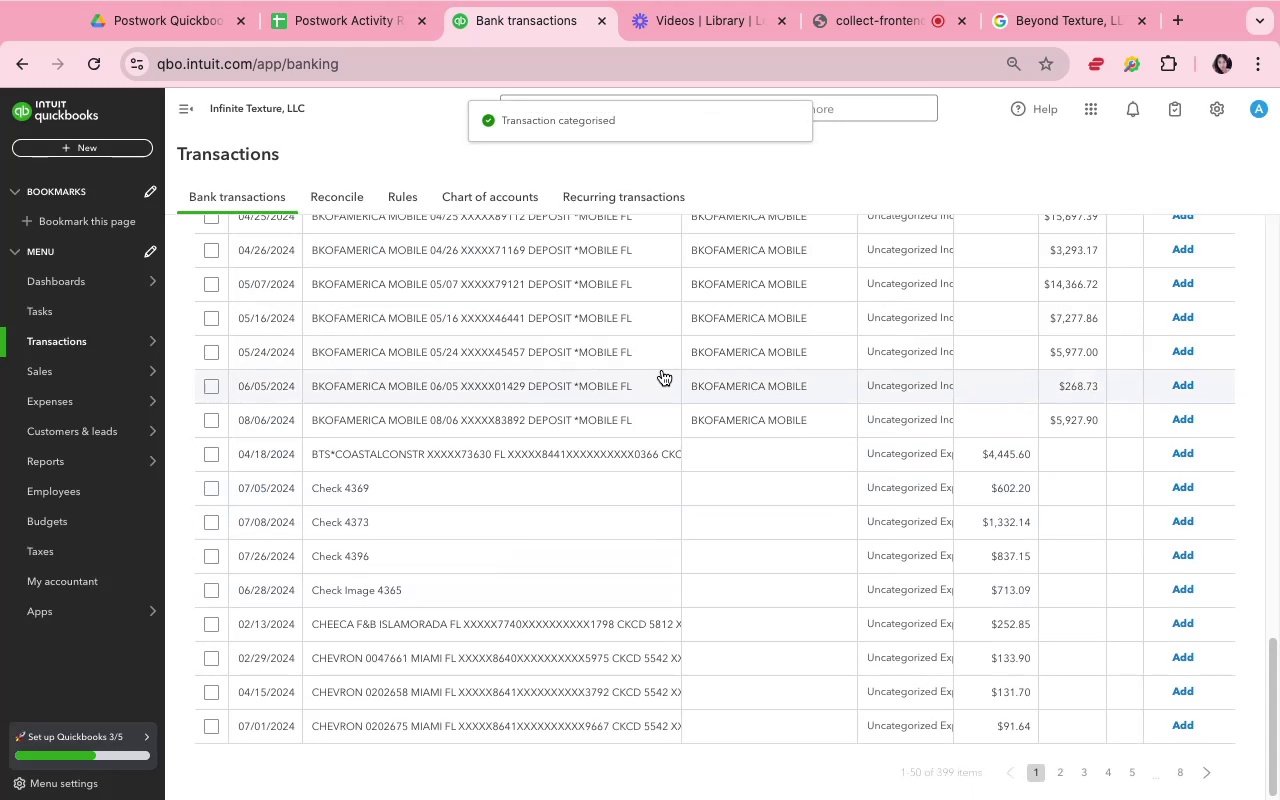 